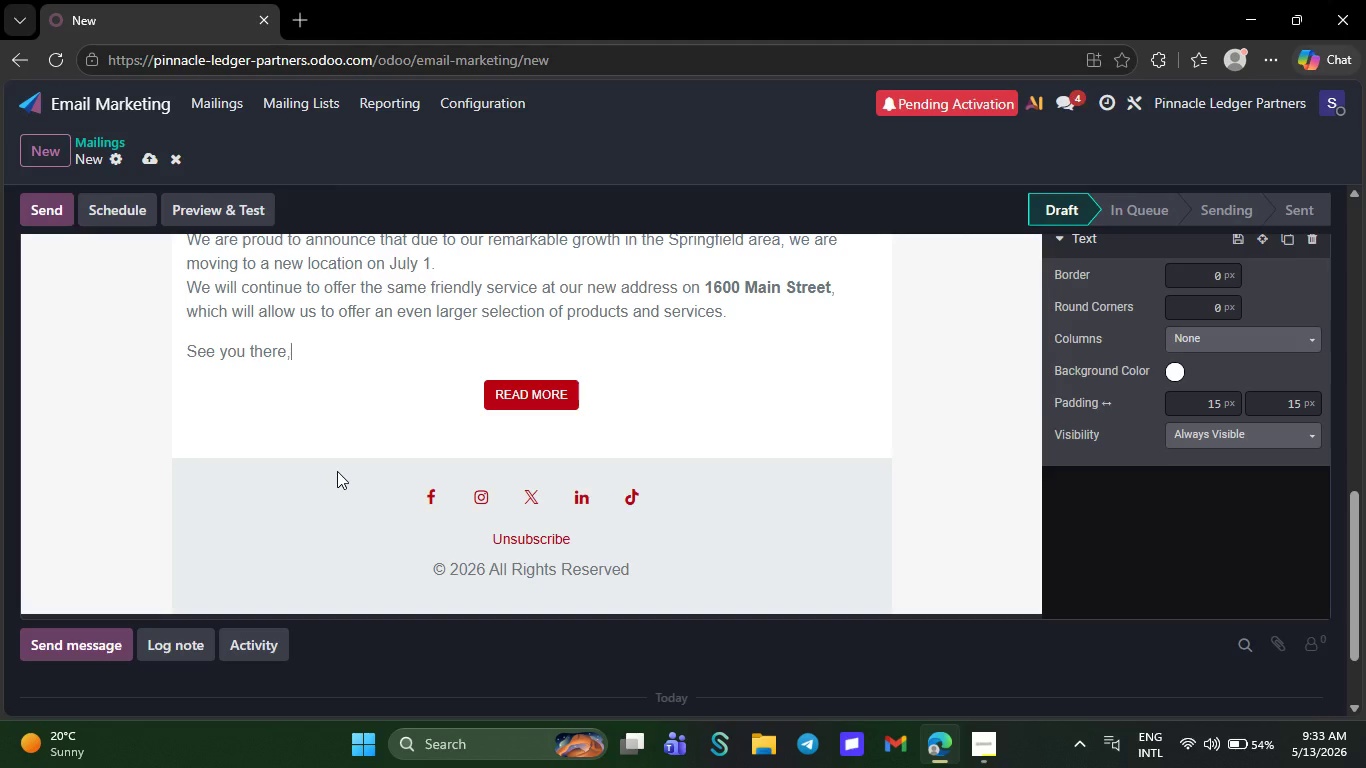 
key(Backspace)
 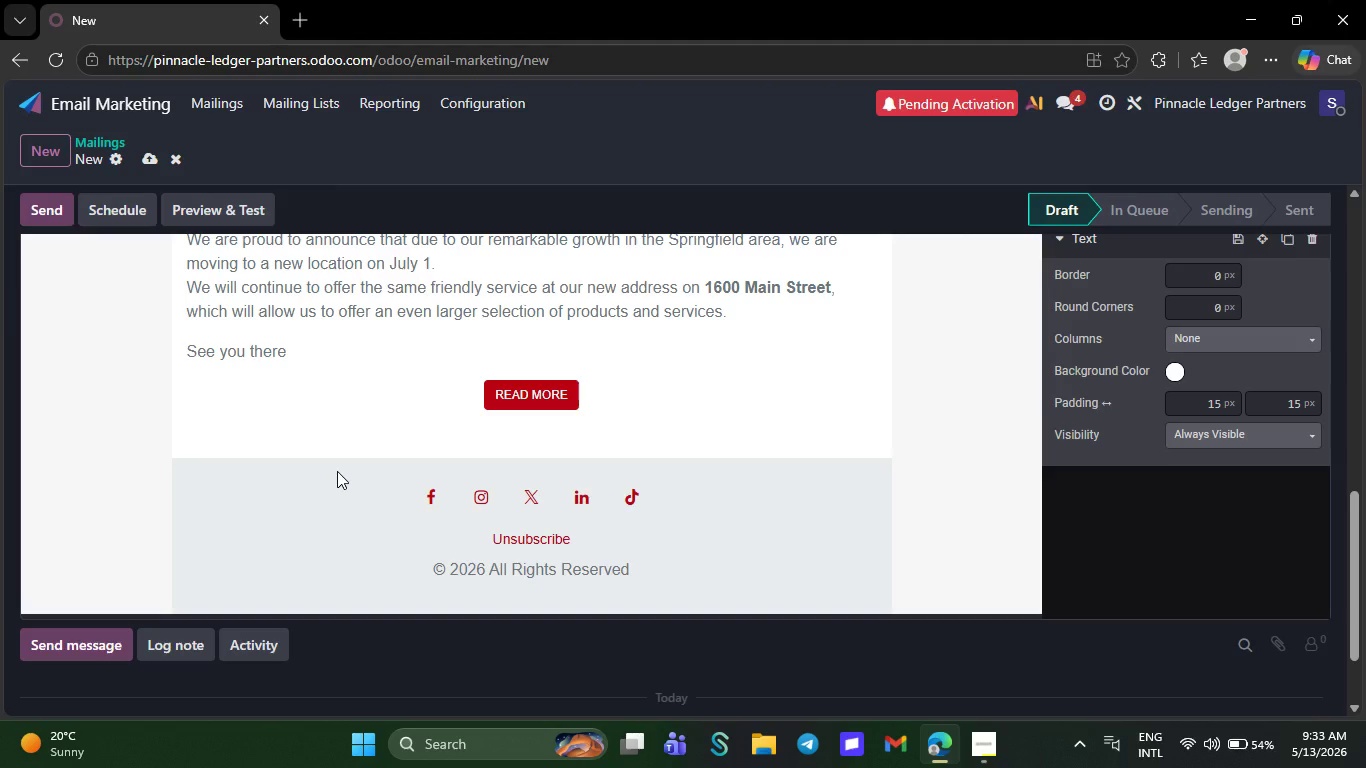 
wait(5.33)
 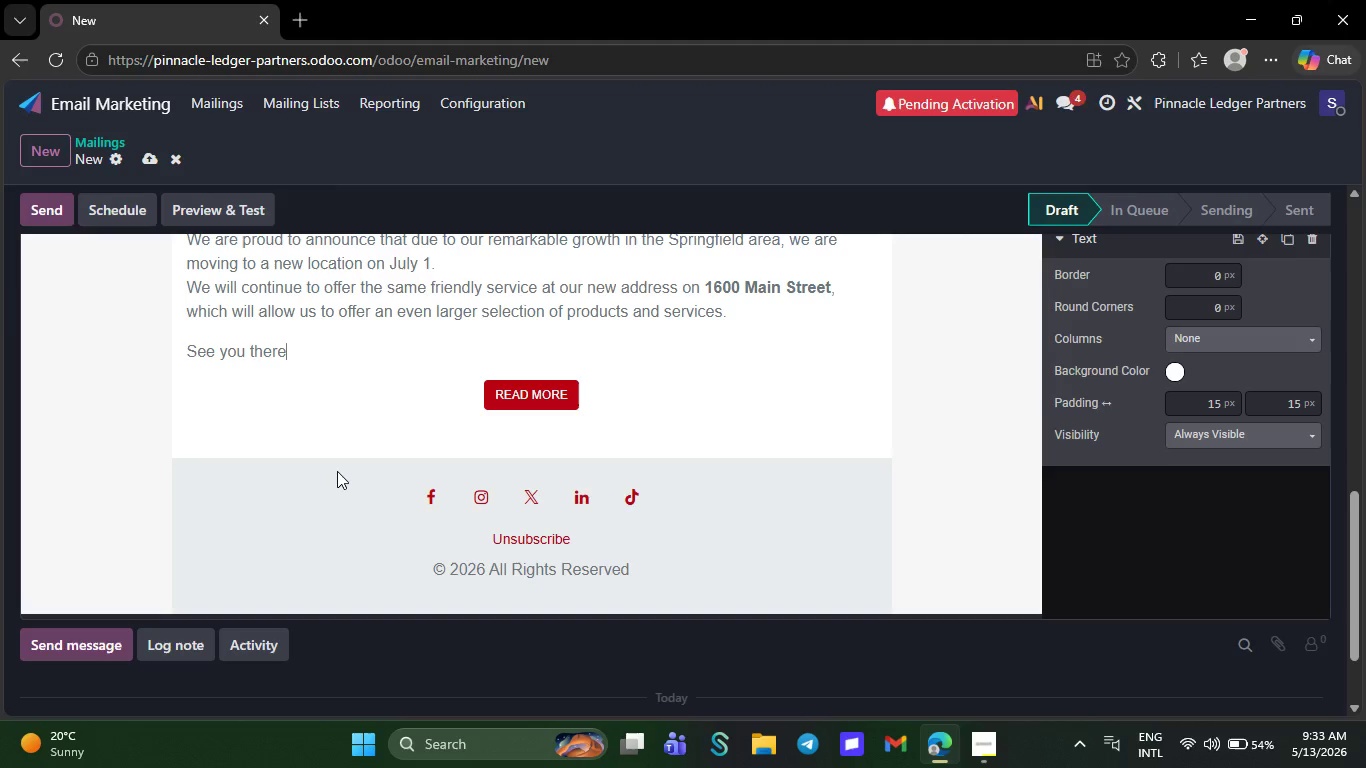 
key(Backspace)
 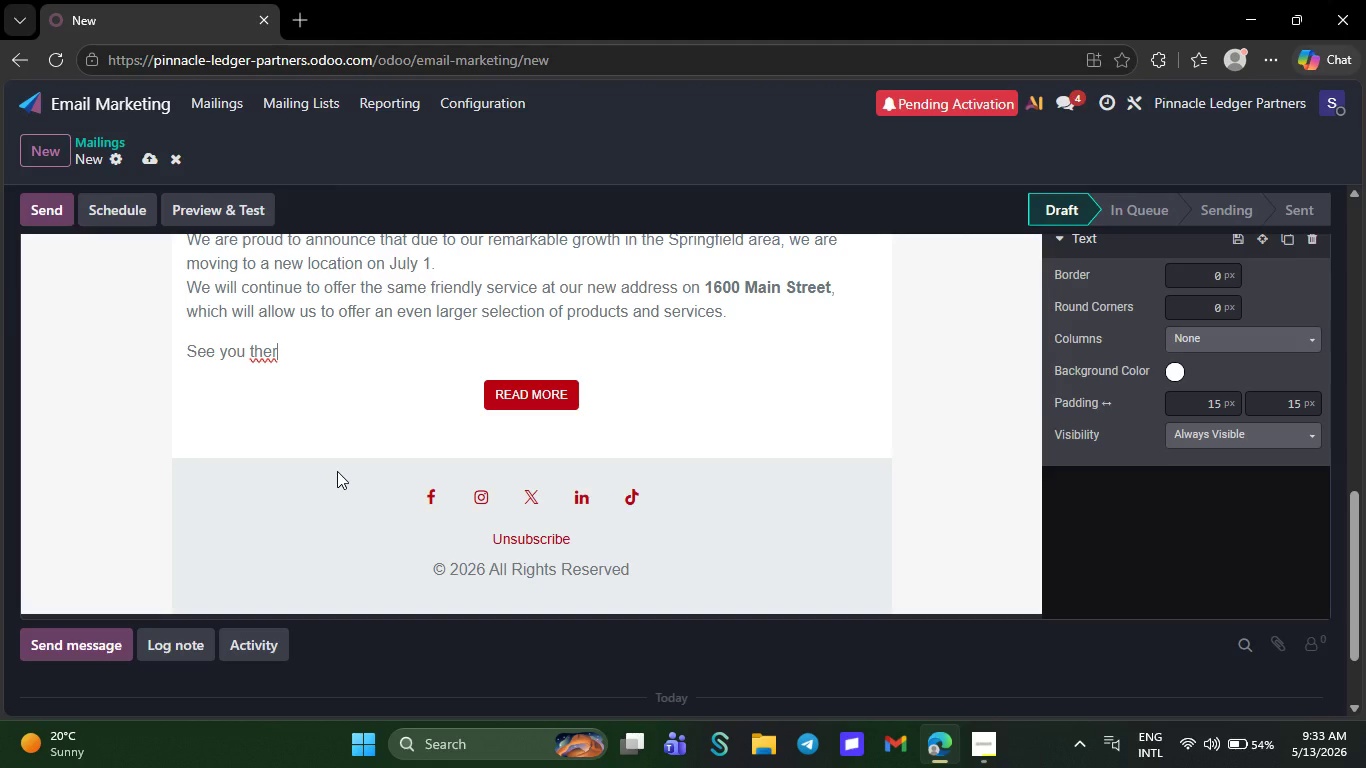 
key(Backspace)
 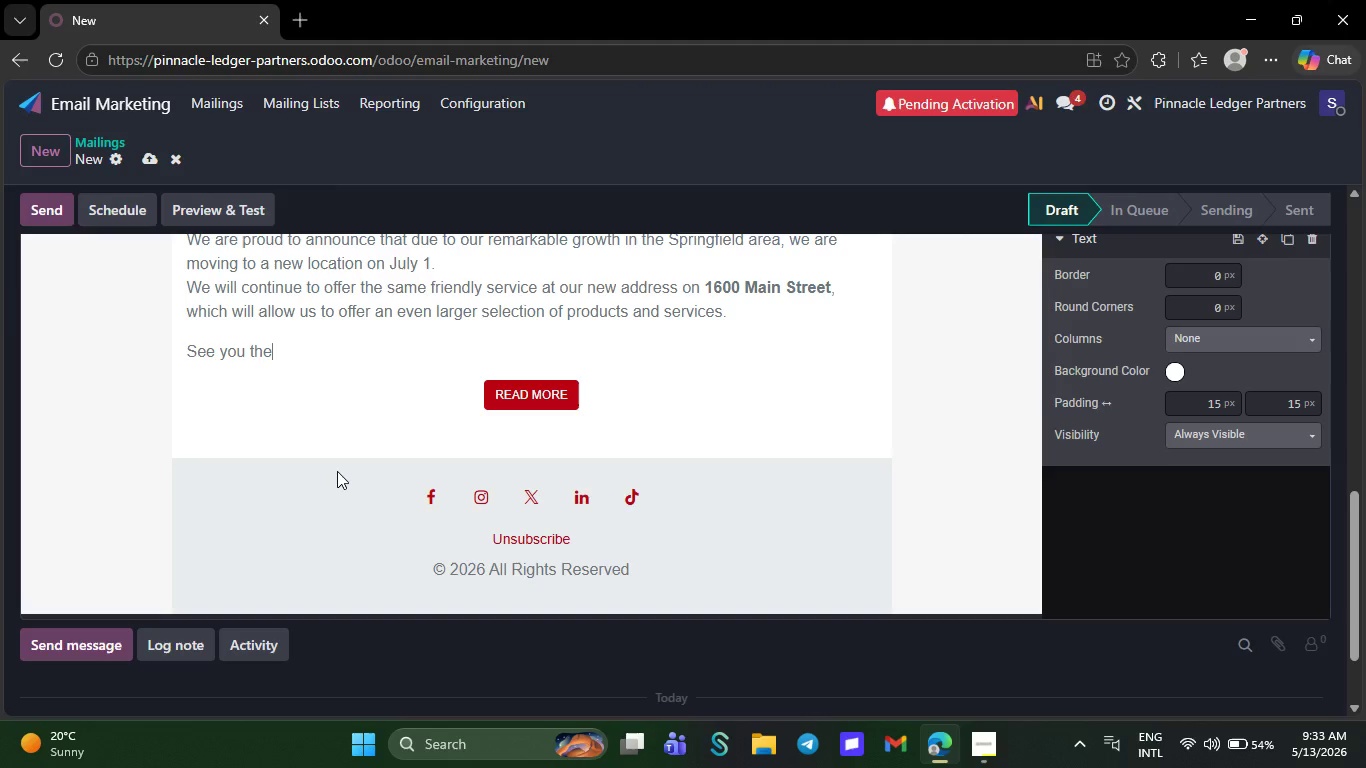 
key(Backspace)
 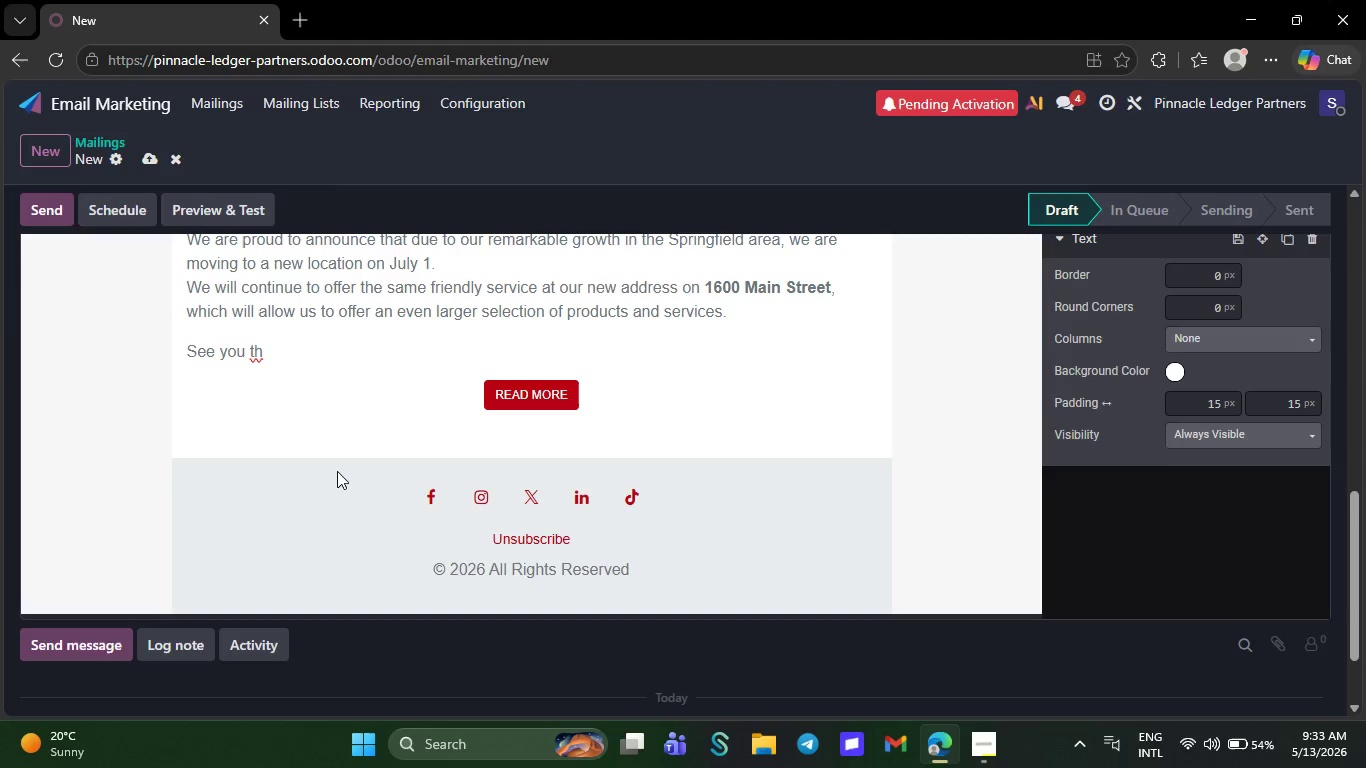 
key(Backspace)
 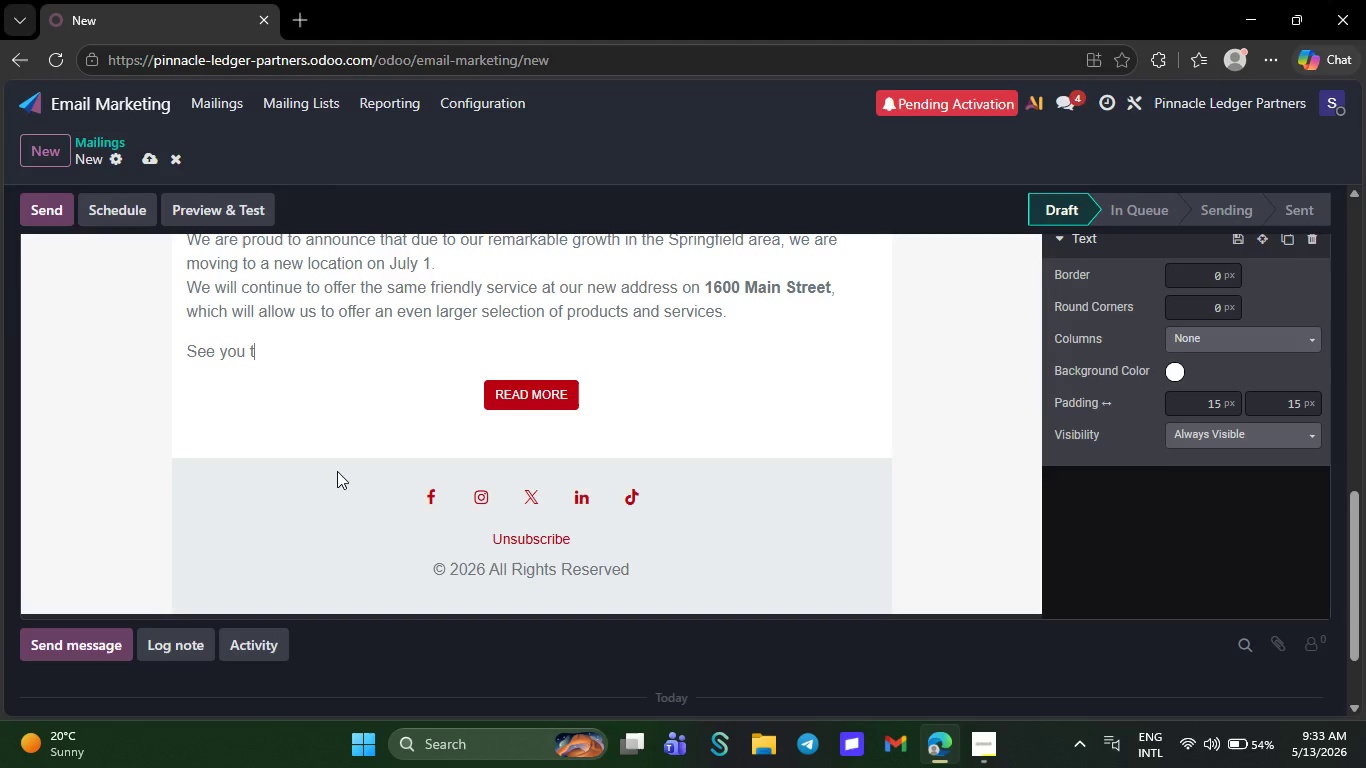 
wait(8.39)
 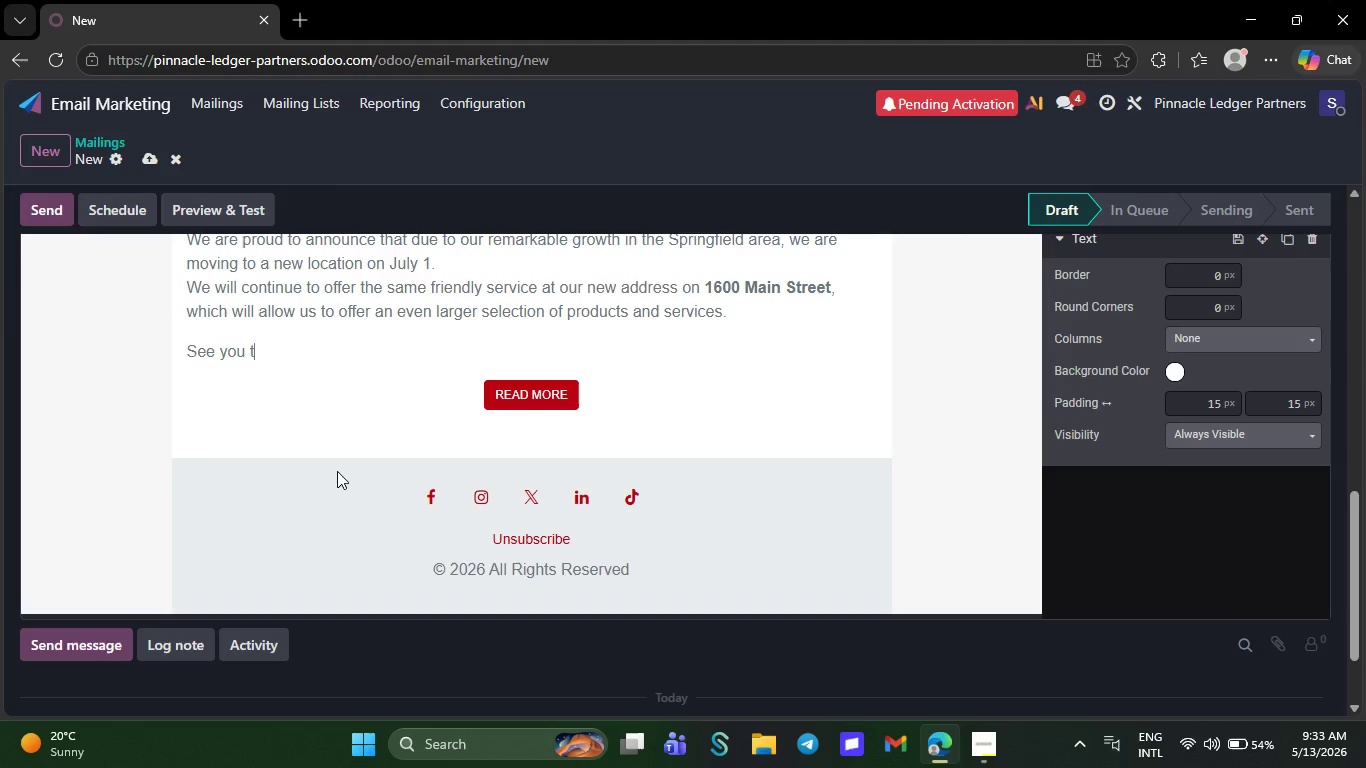 
key(Backspace)
 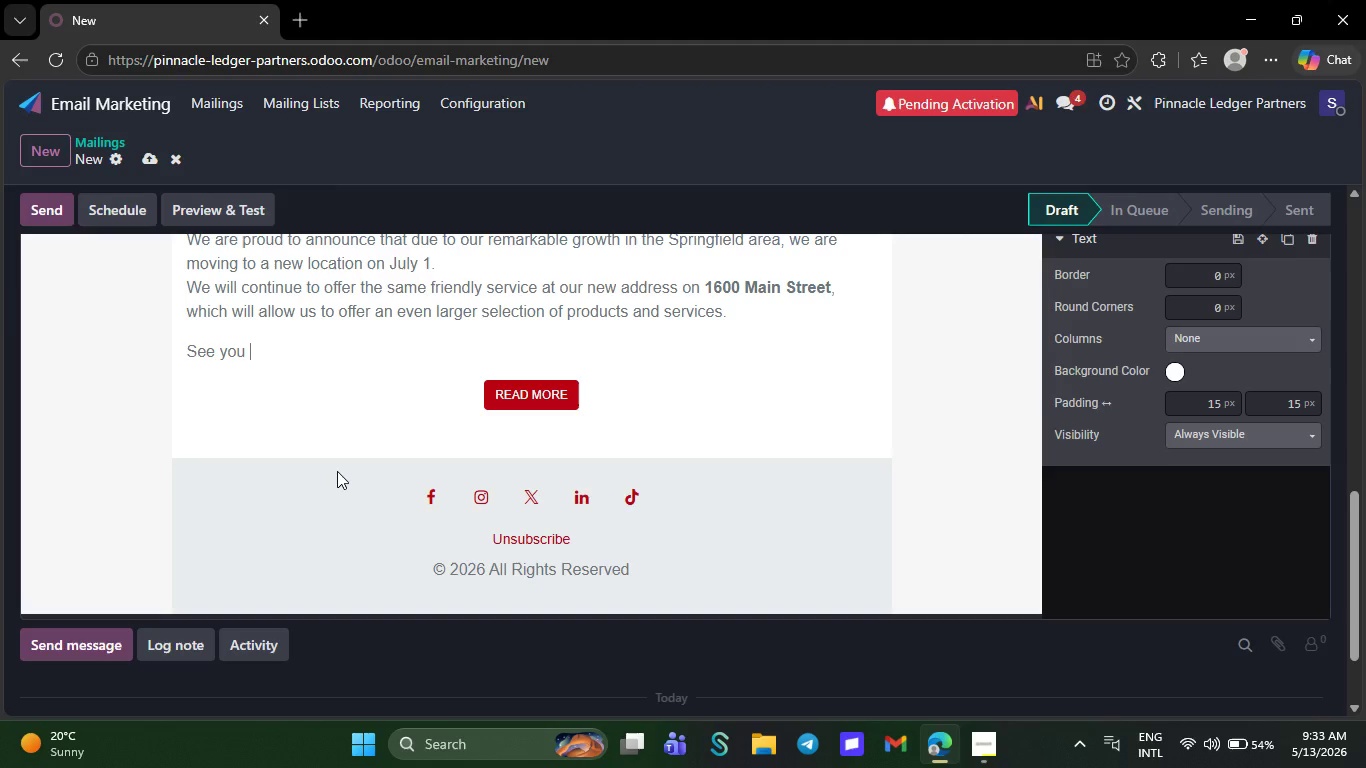 
key(Backspace)
 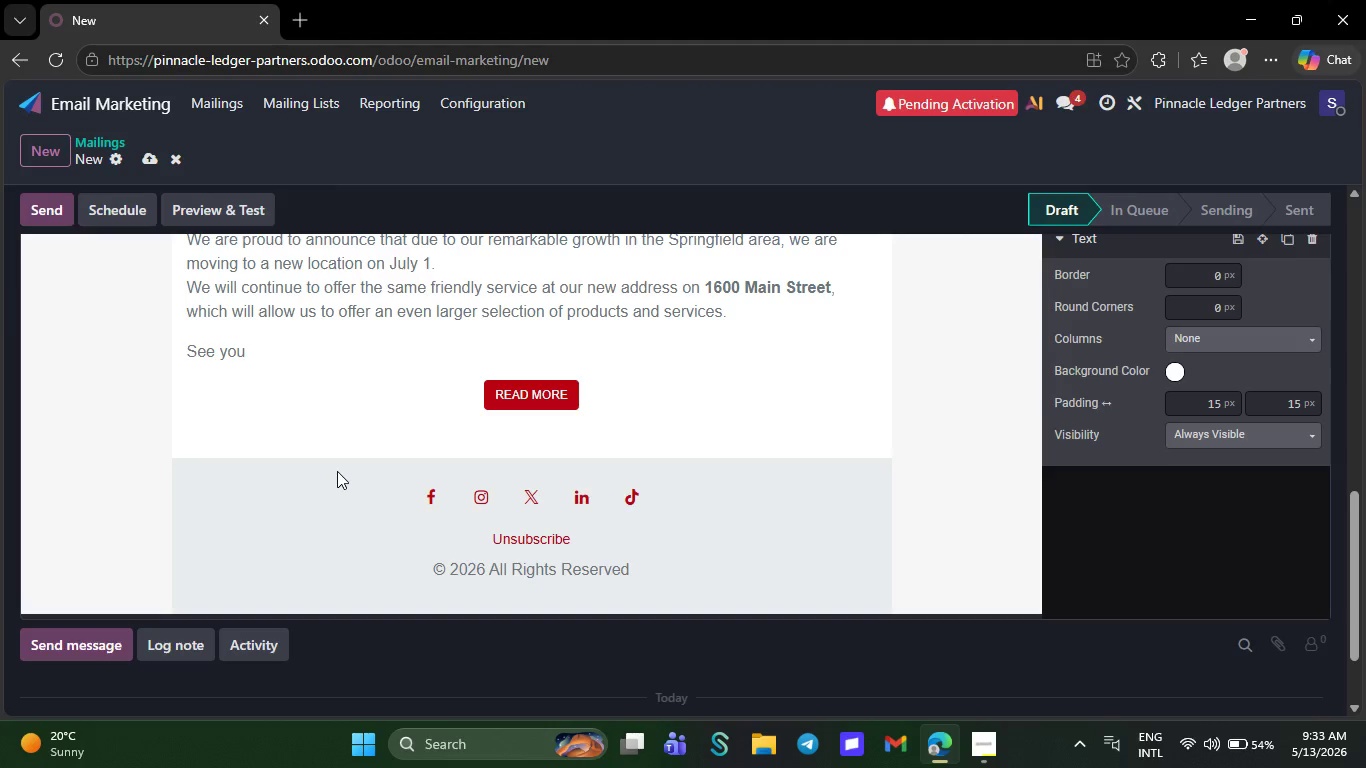 
key(Backspace)
 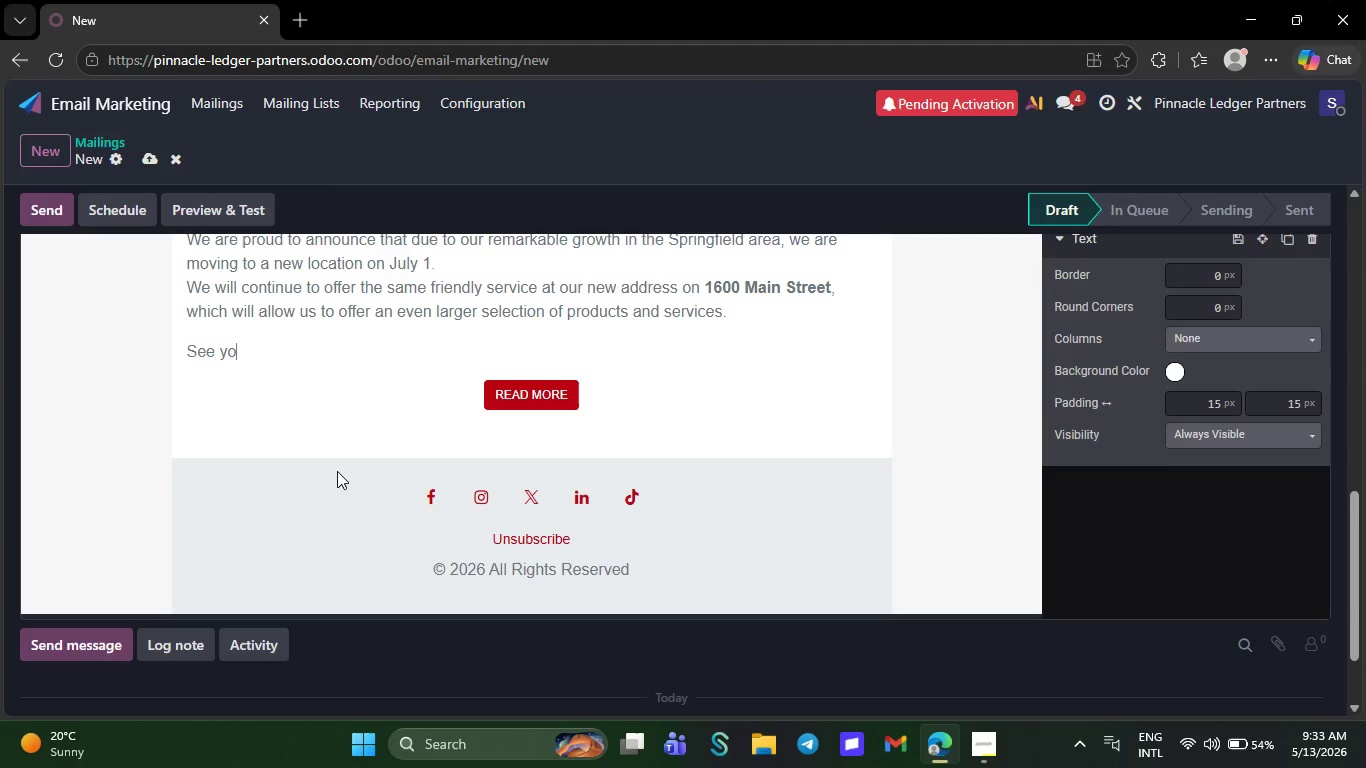 
key(Backspace)
 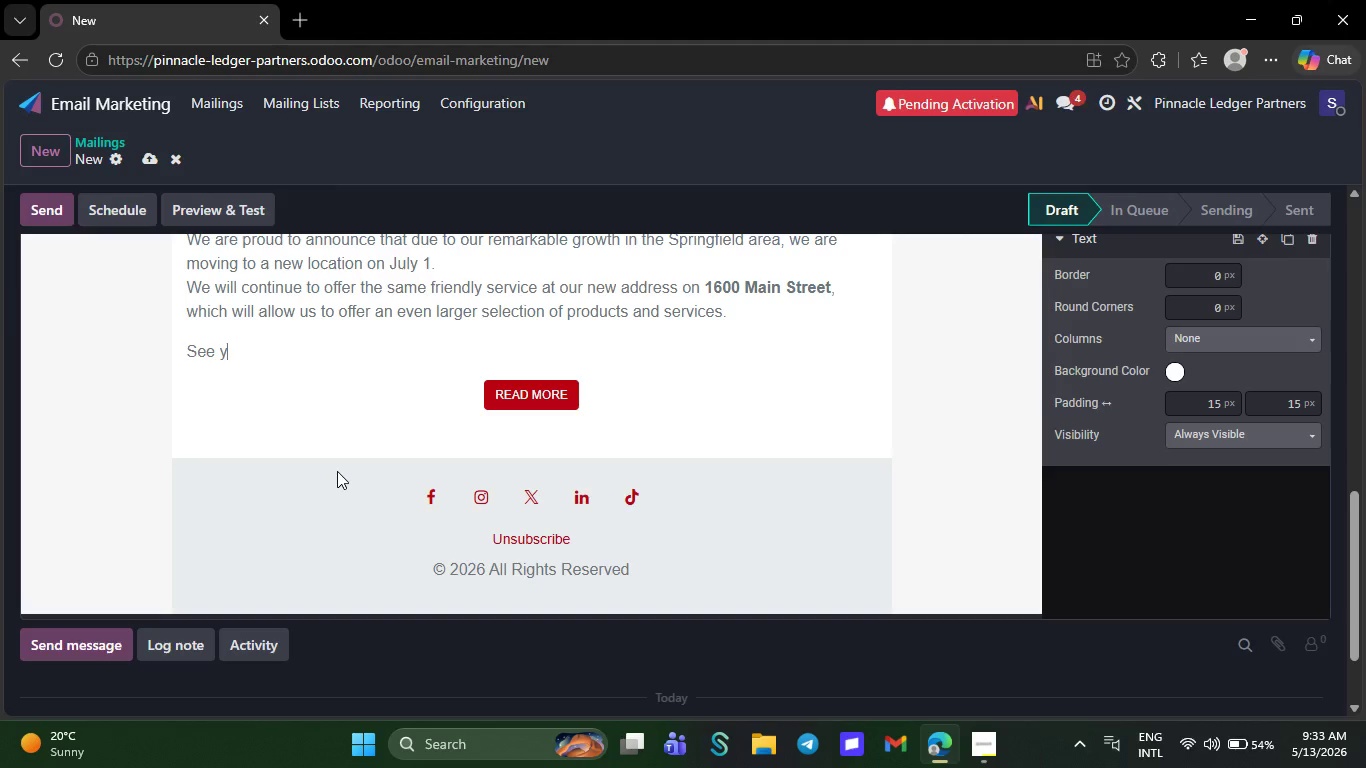 
key(Backspace)
 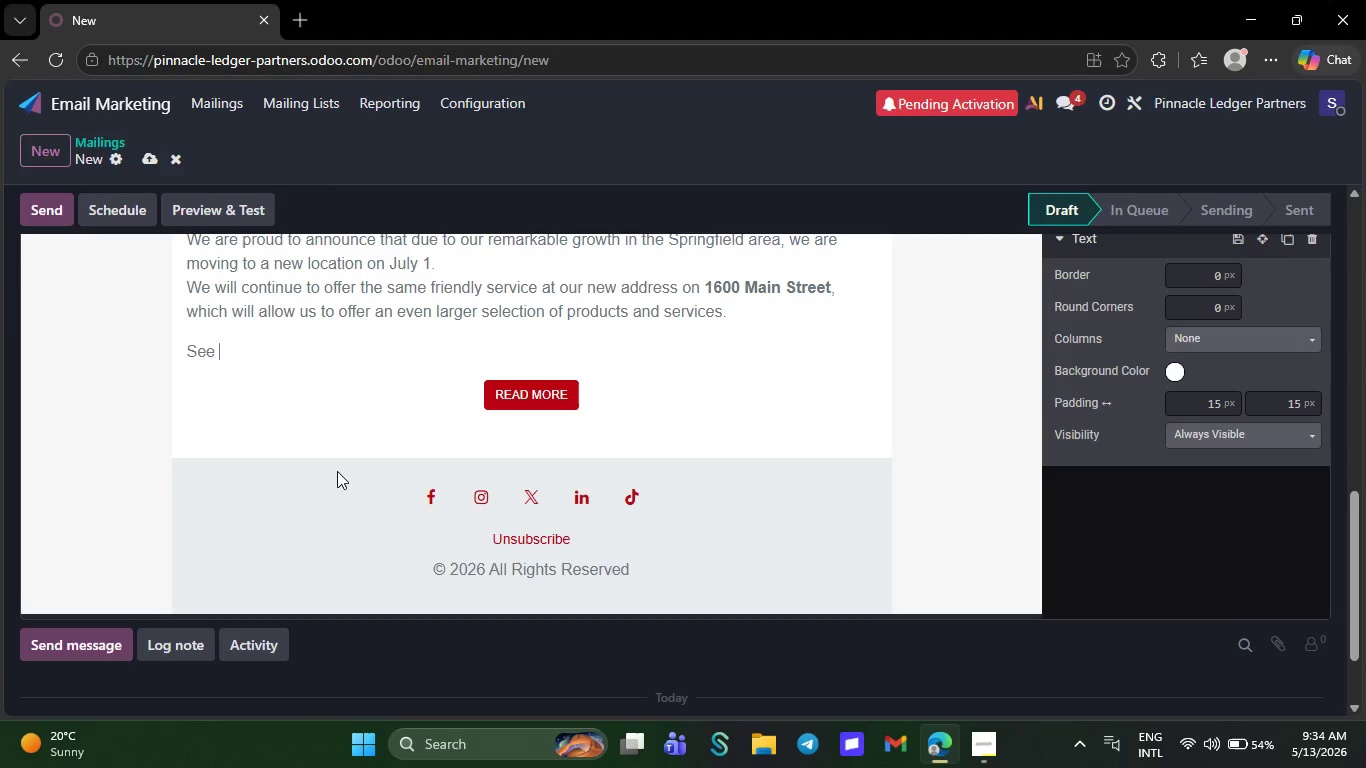 
key(Backspace)
 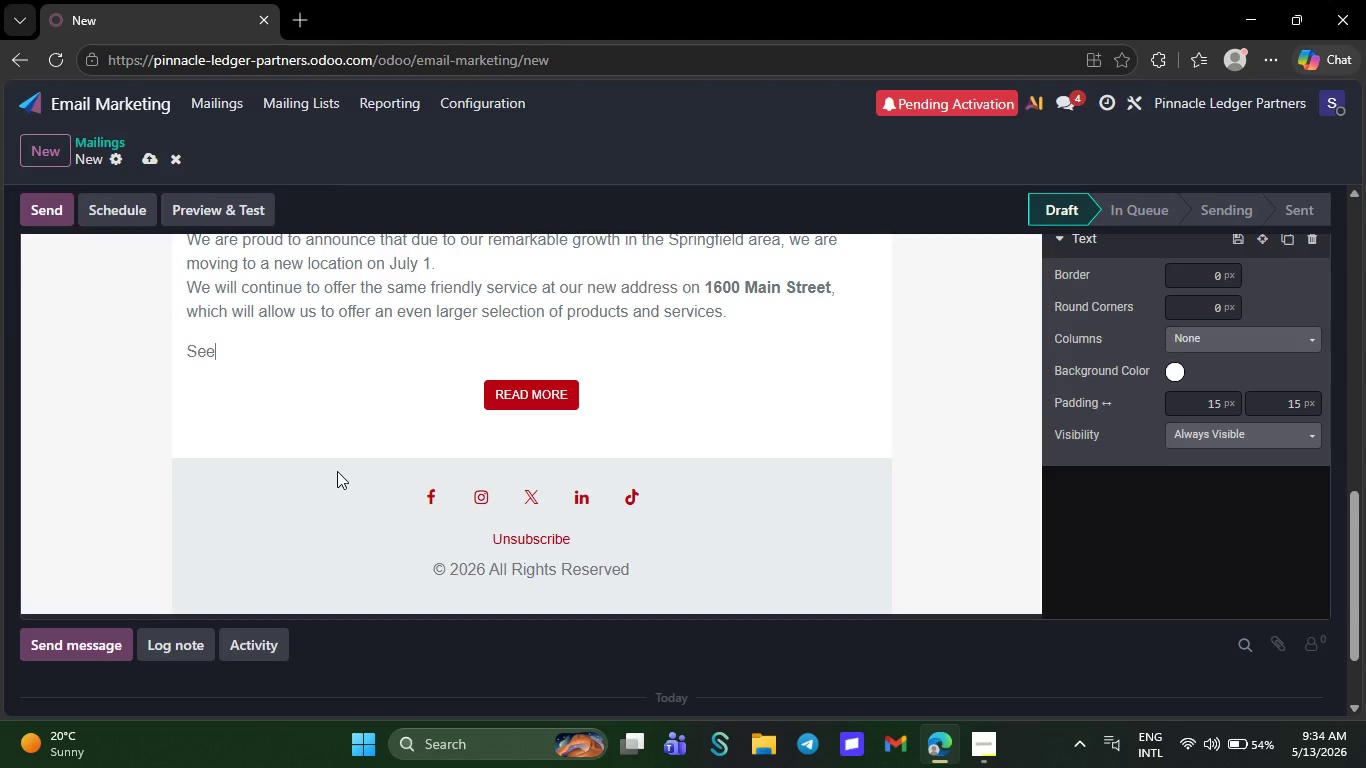 
key(Backspace)
 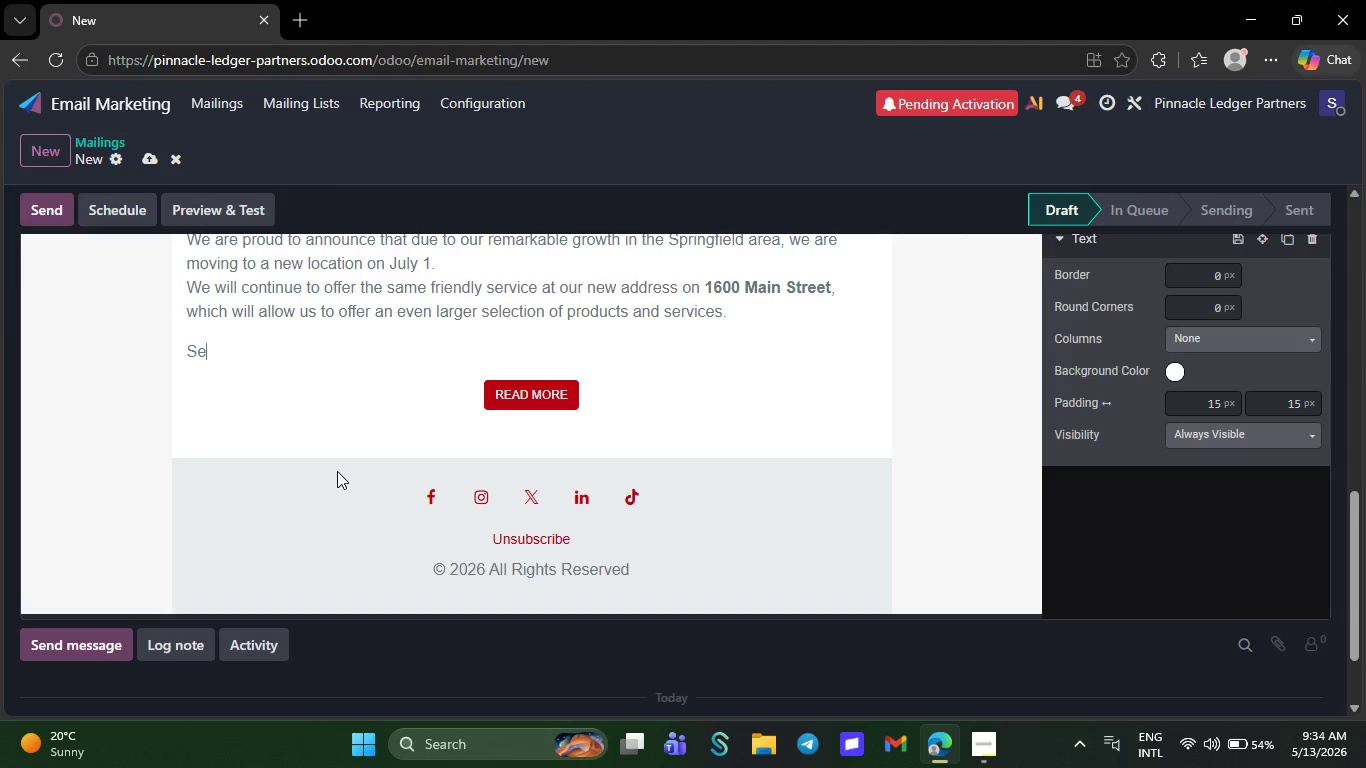 
key(Backspace)
 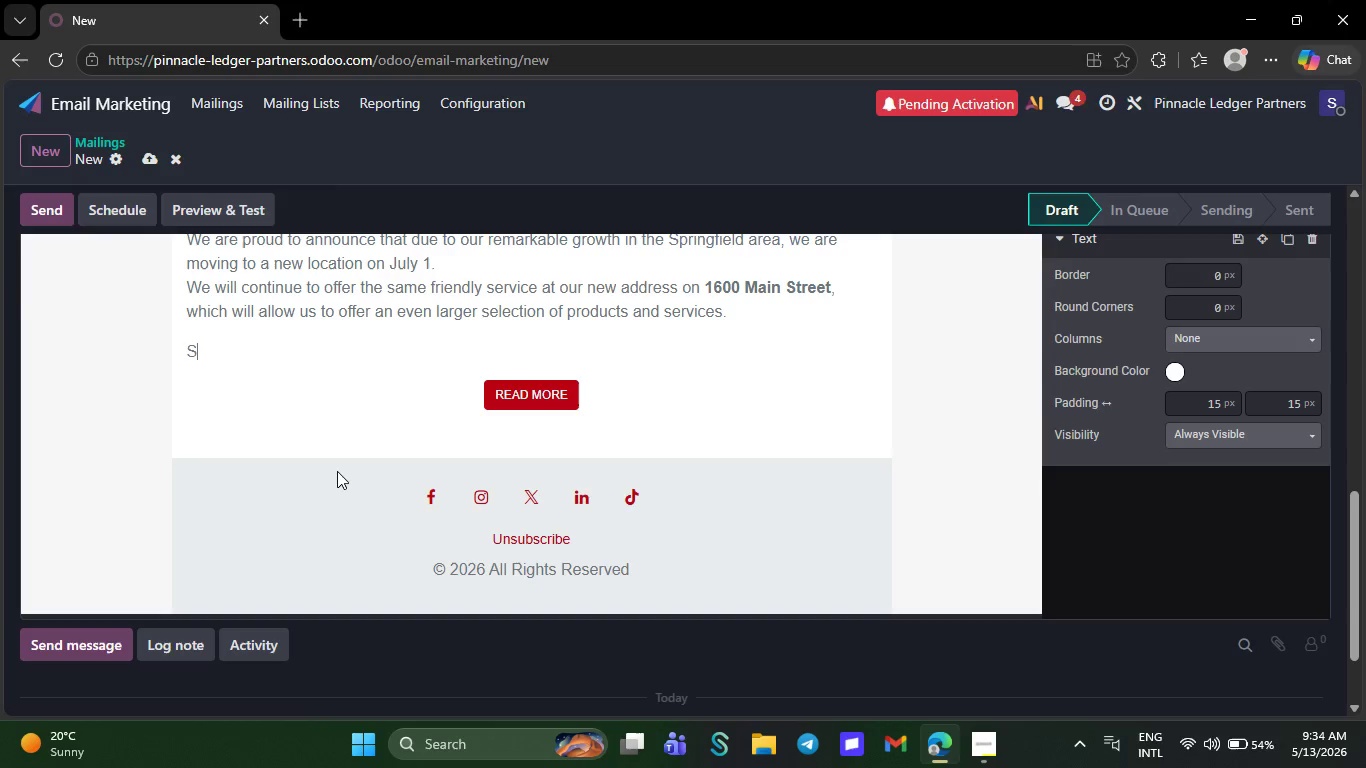 
key(Backspace)
 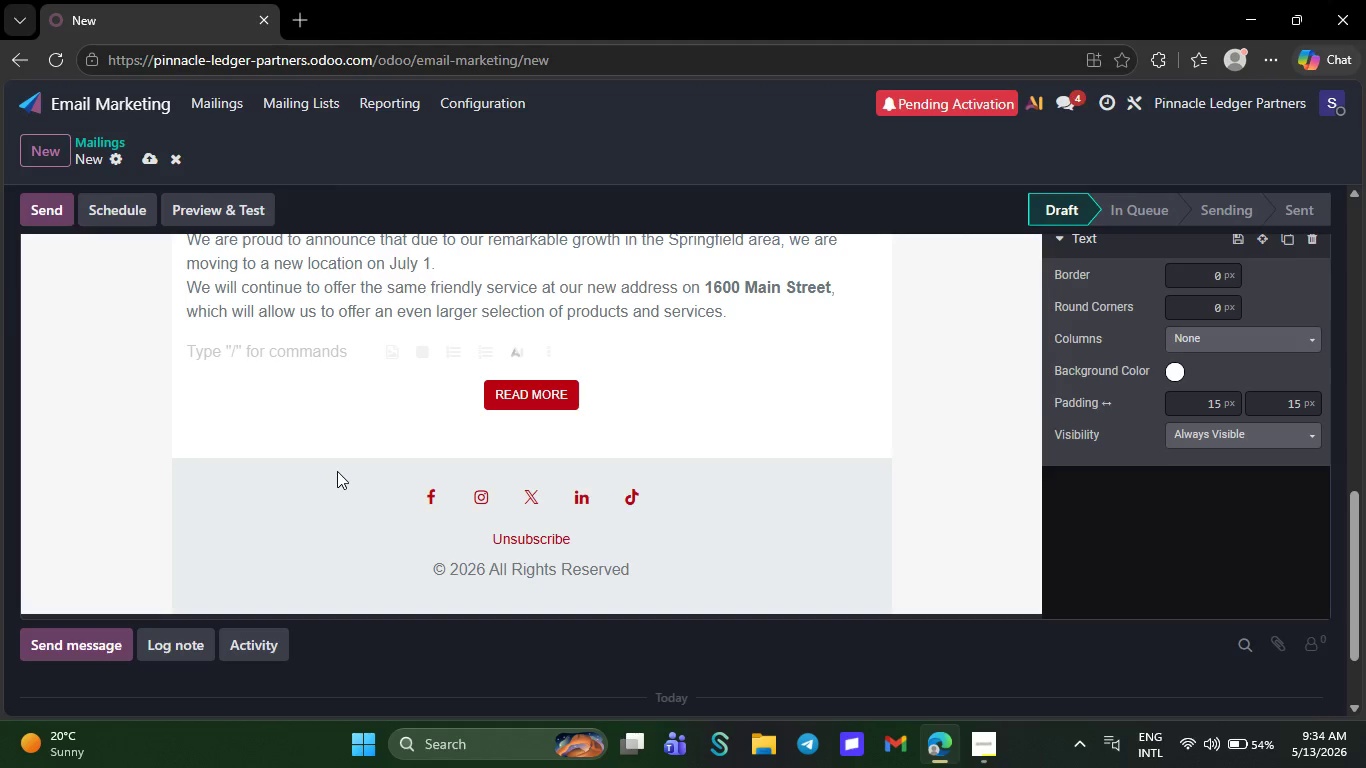 
key(Backspace)
 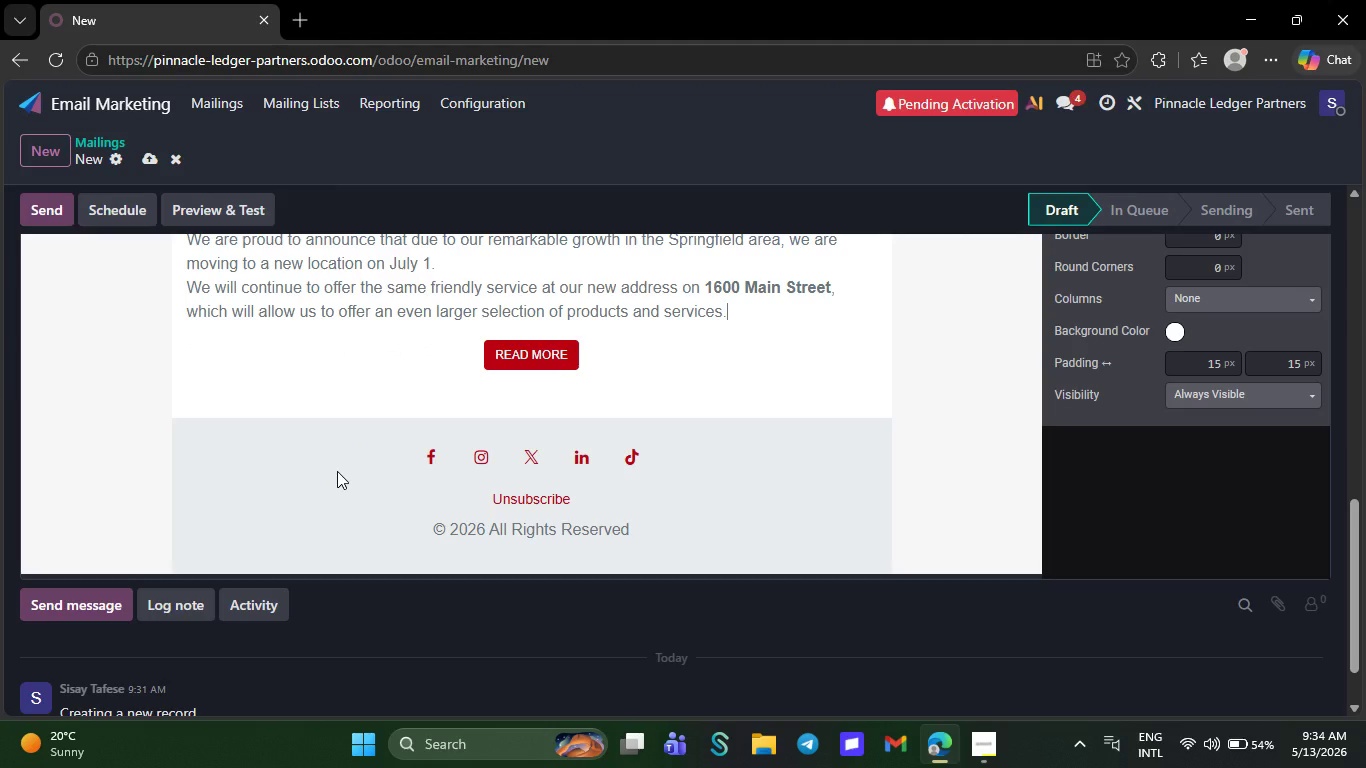 
key(Backspace)
 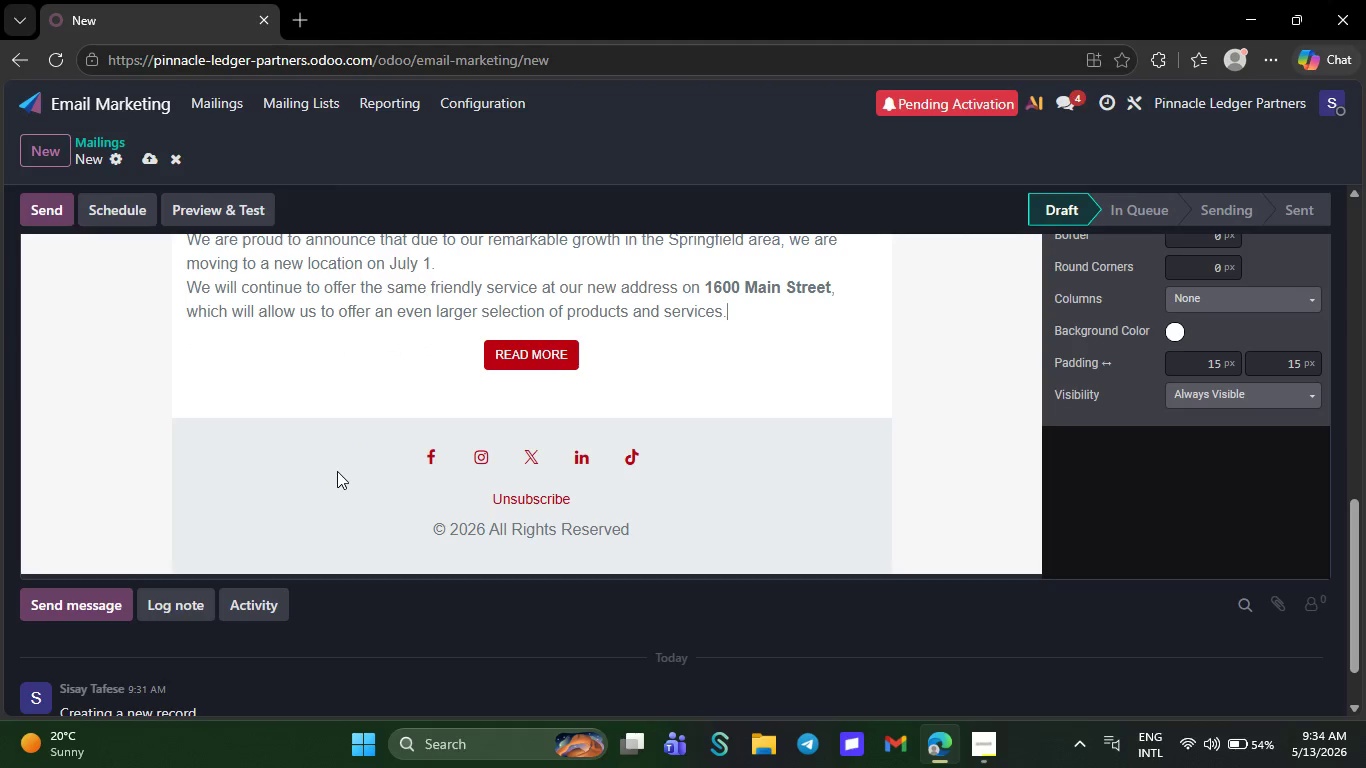 
key(Backspace)
 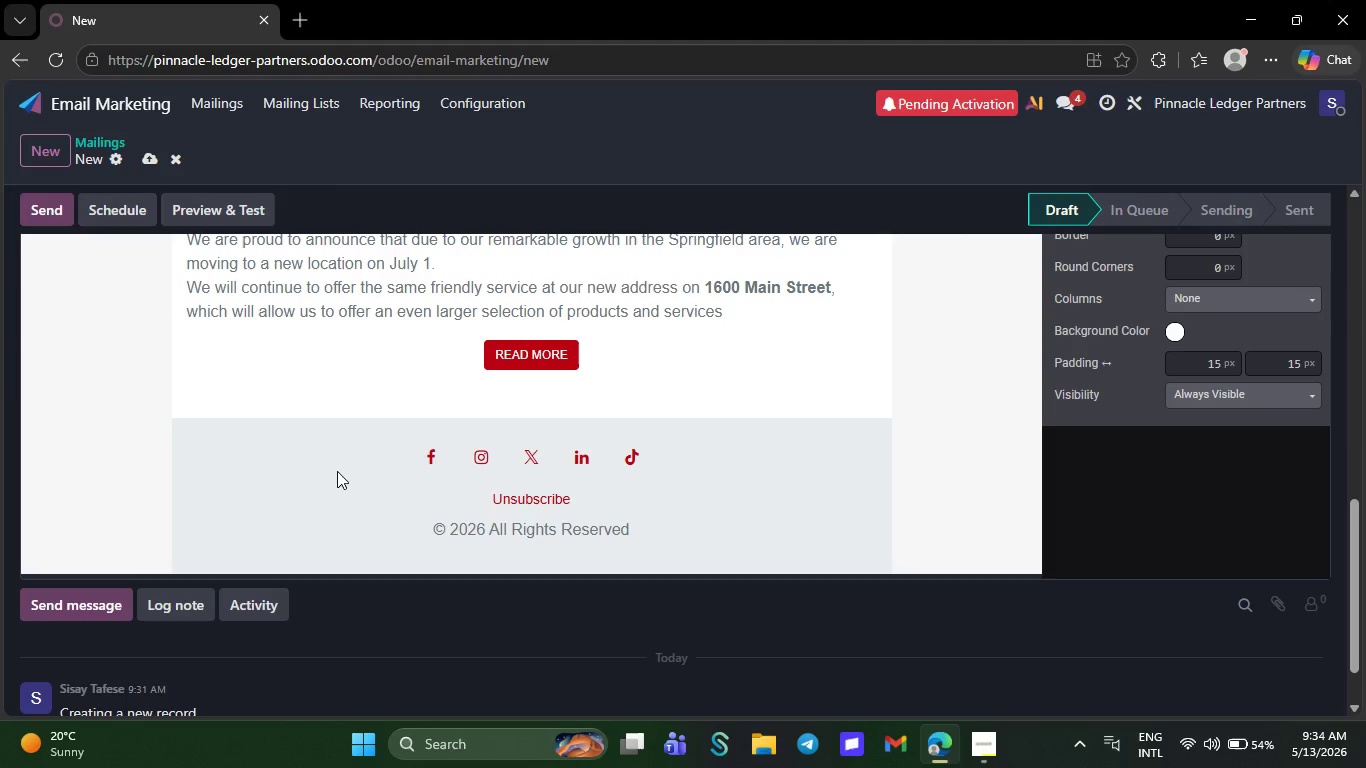 
key(Backspace)
 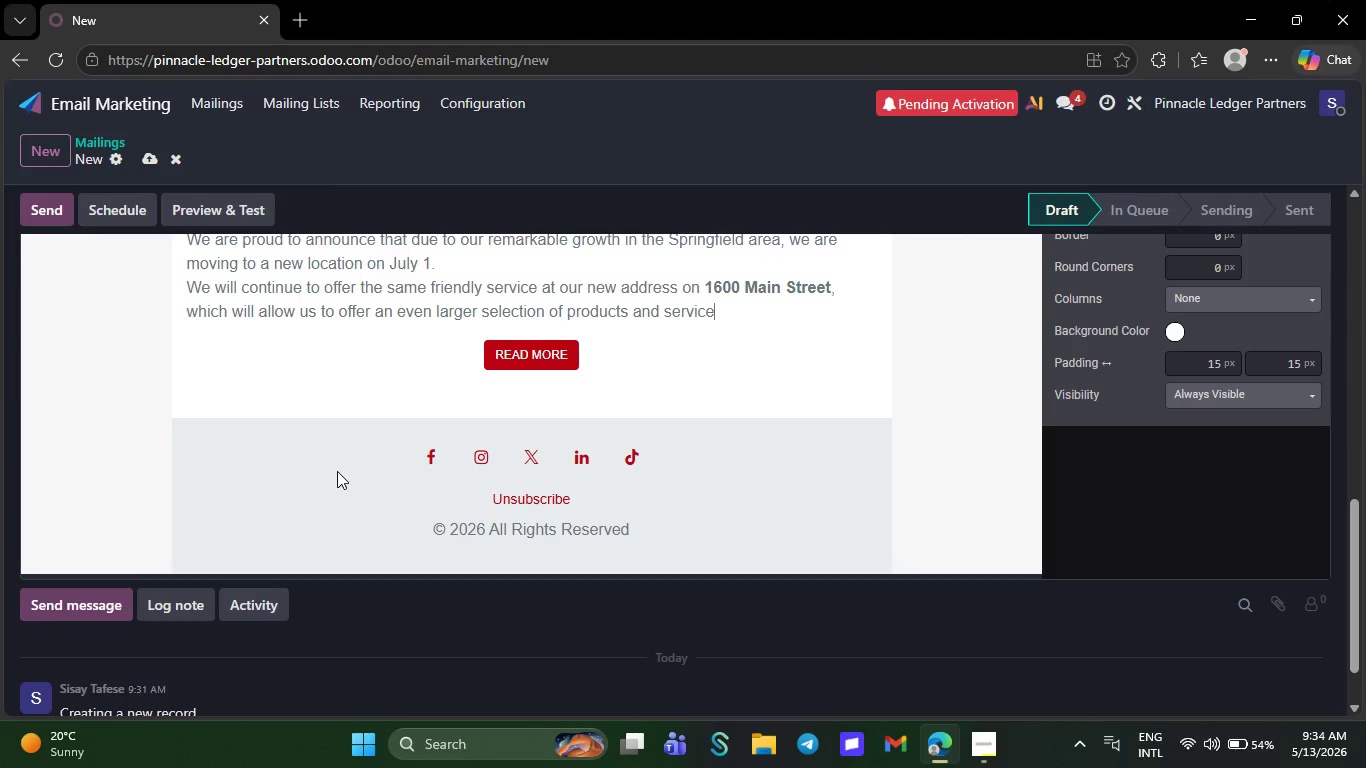 
key(Backspace)
 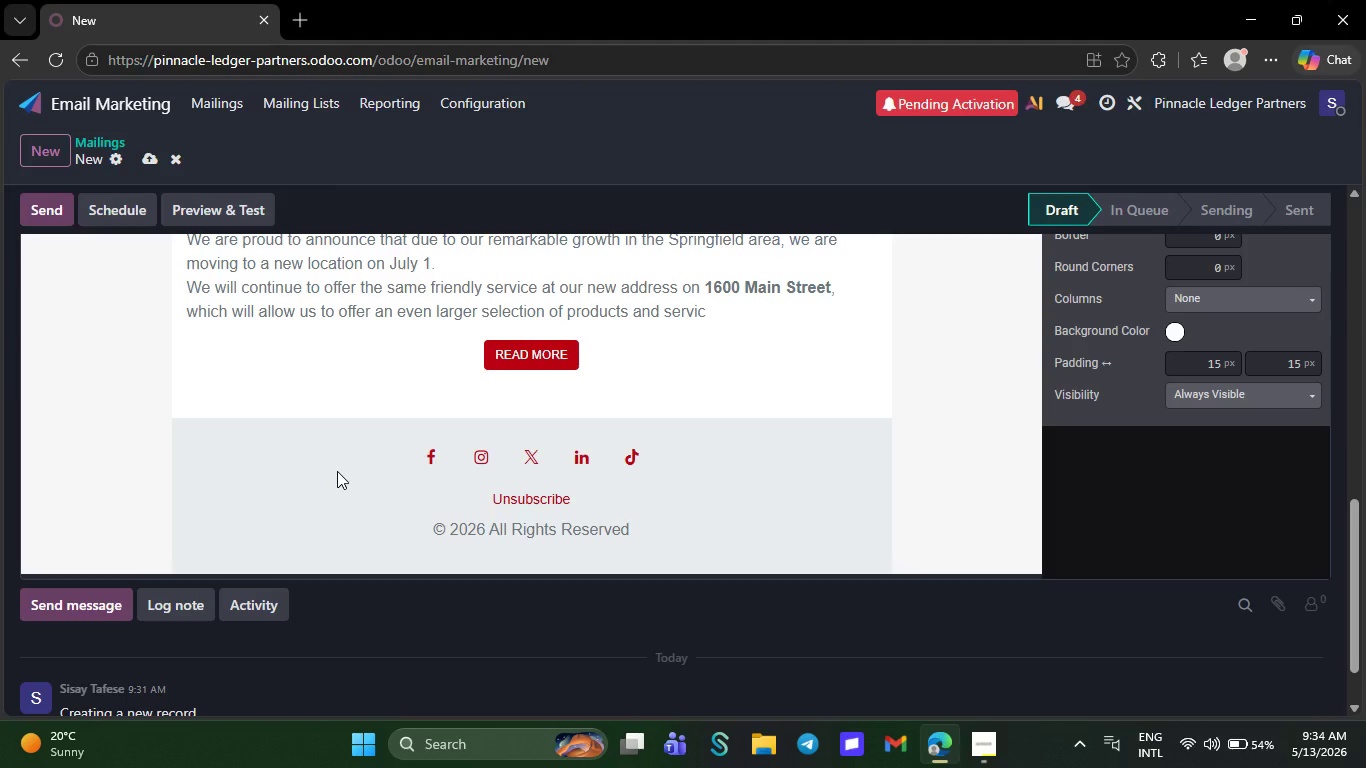 
key(Equal)
 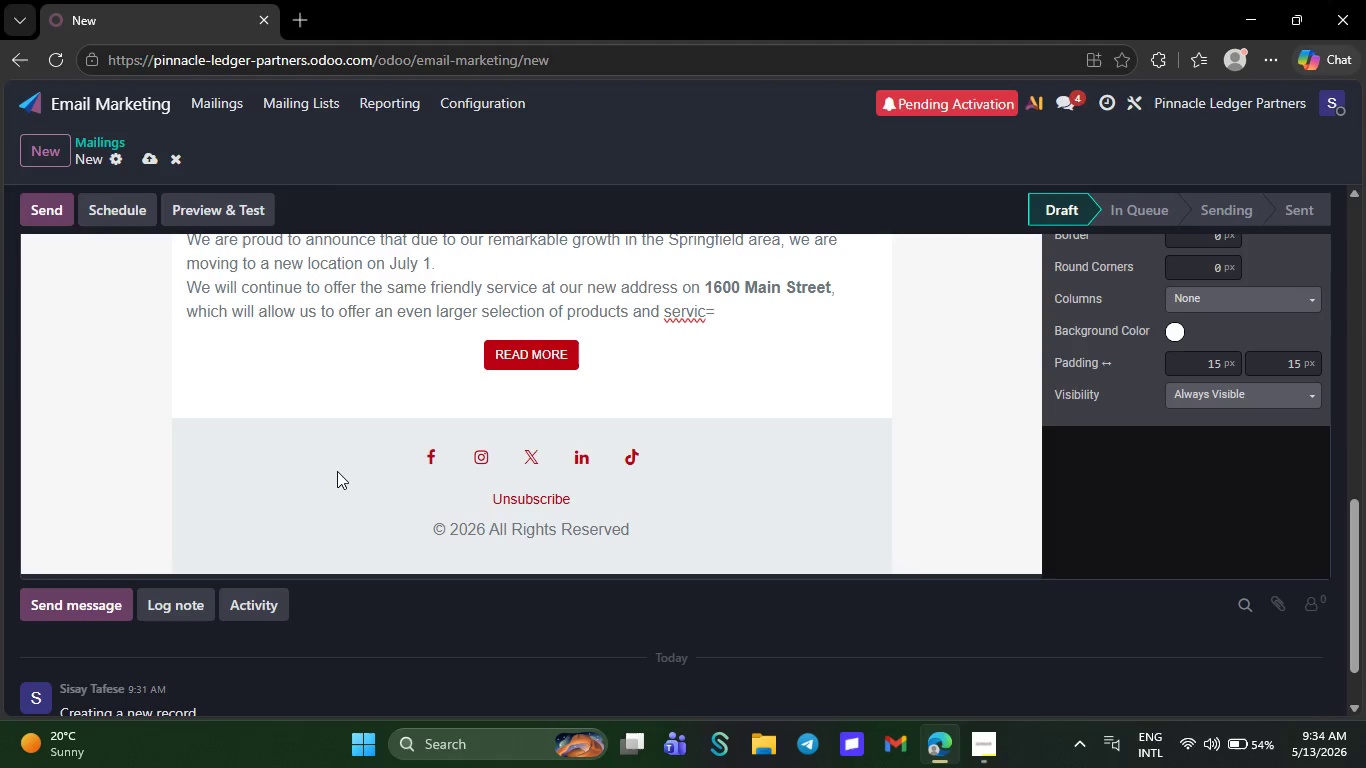 
key(Equal)
 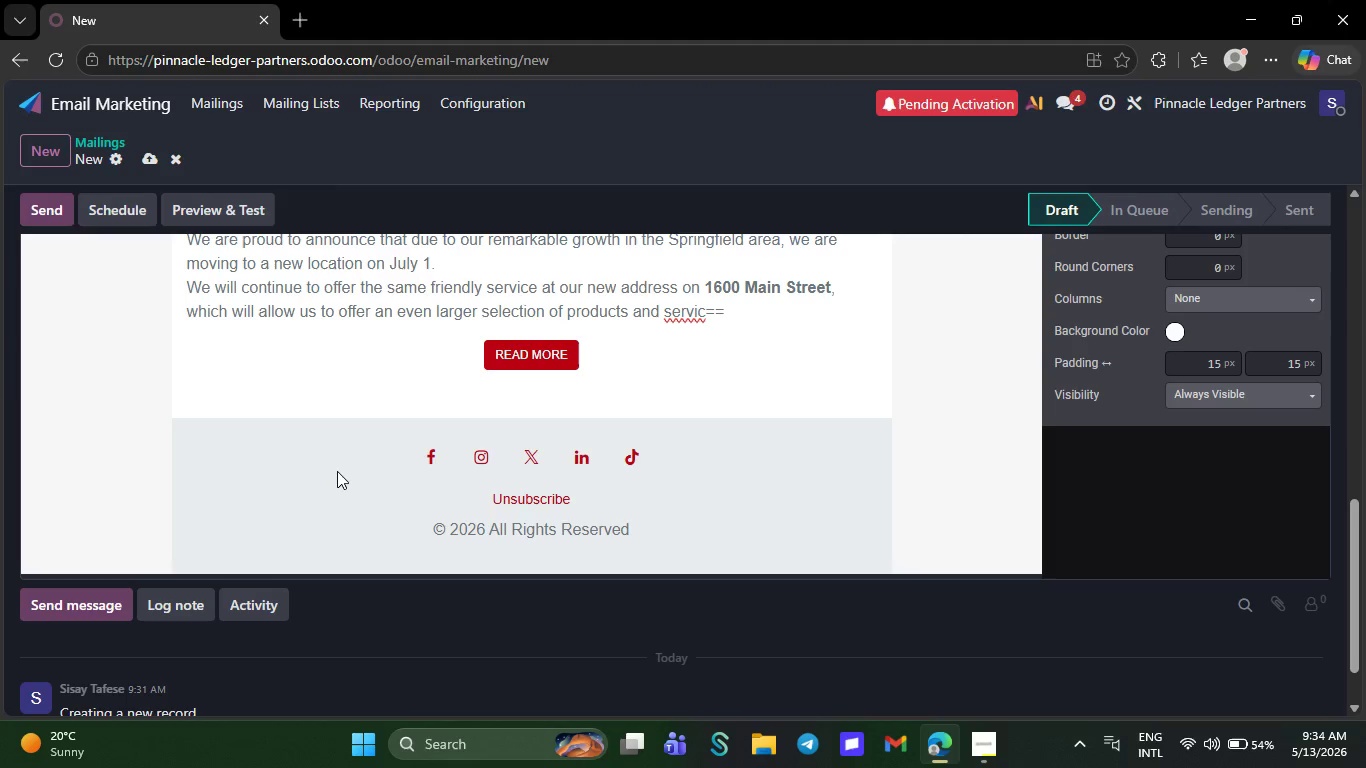 
key(Backspace)
 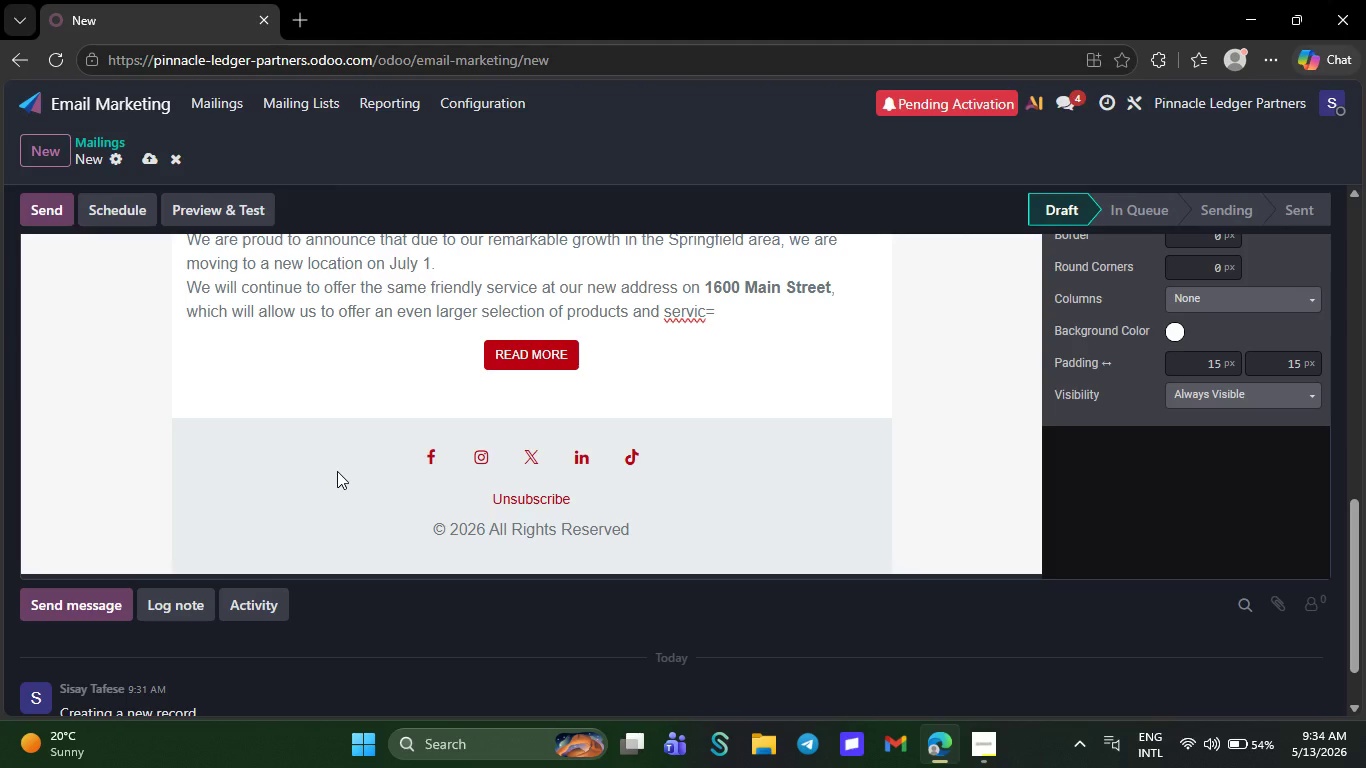 
key(Backspace)
 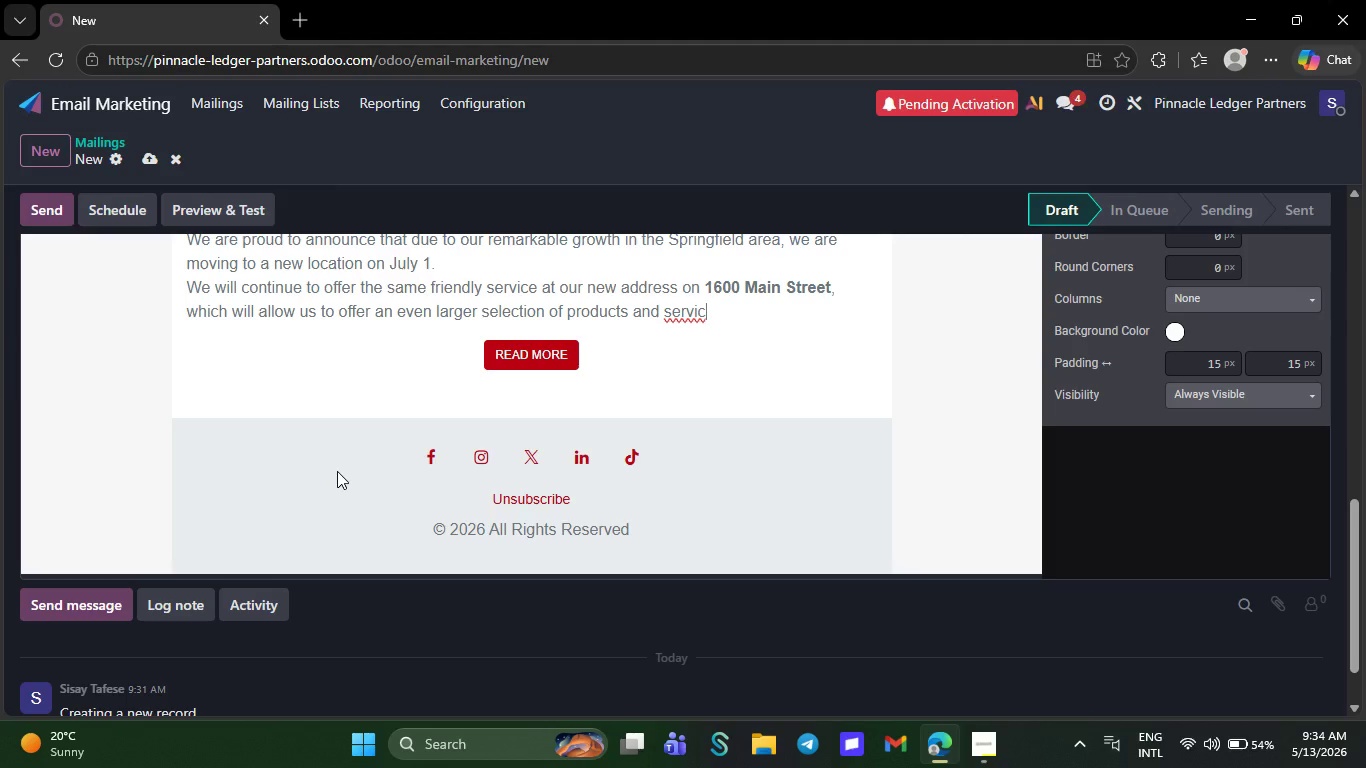 
key(Backspace)
 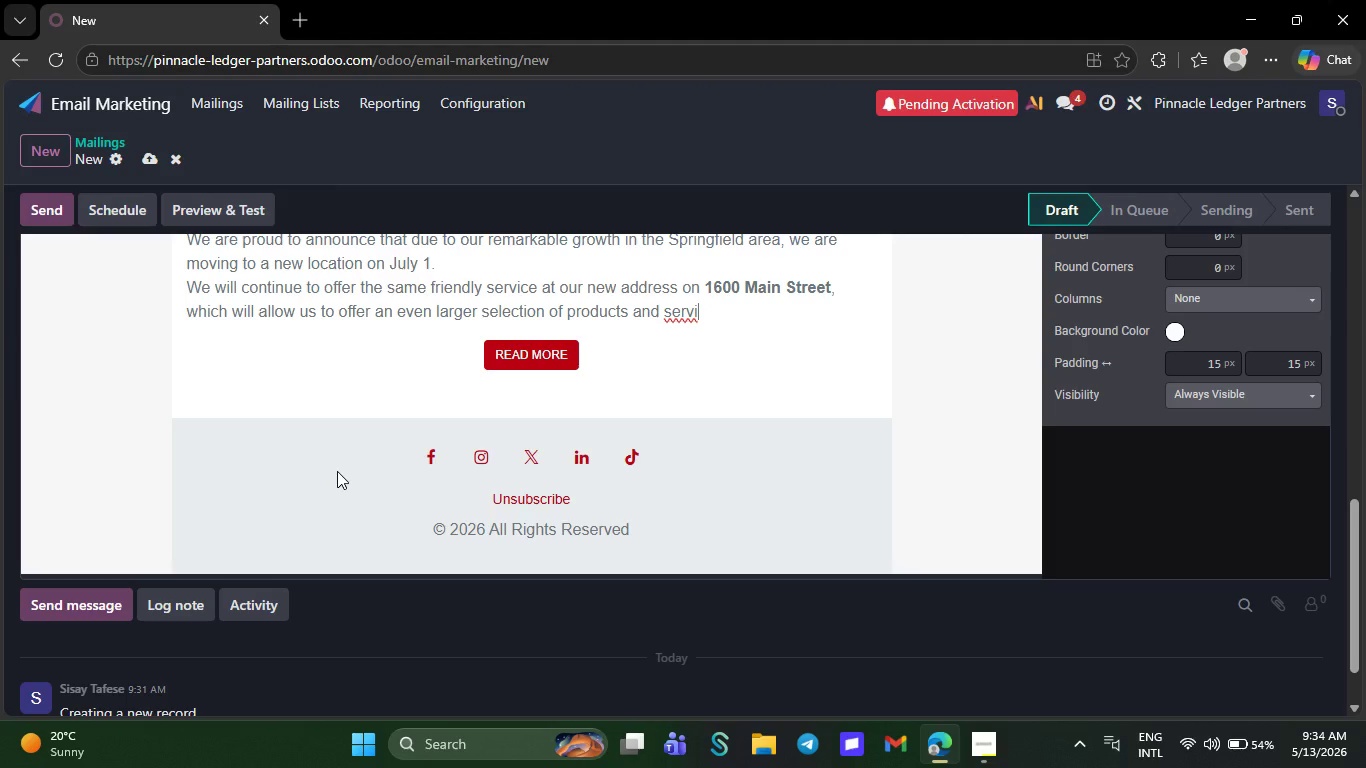 
wait(8.33)
 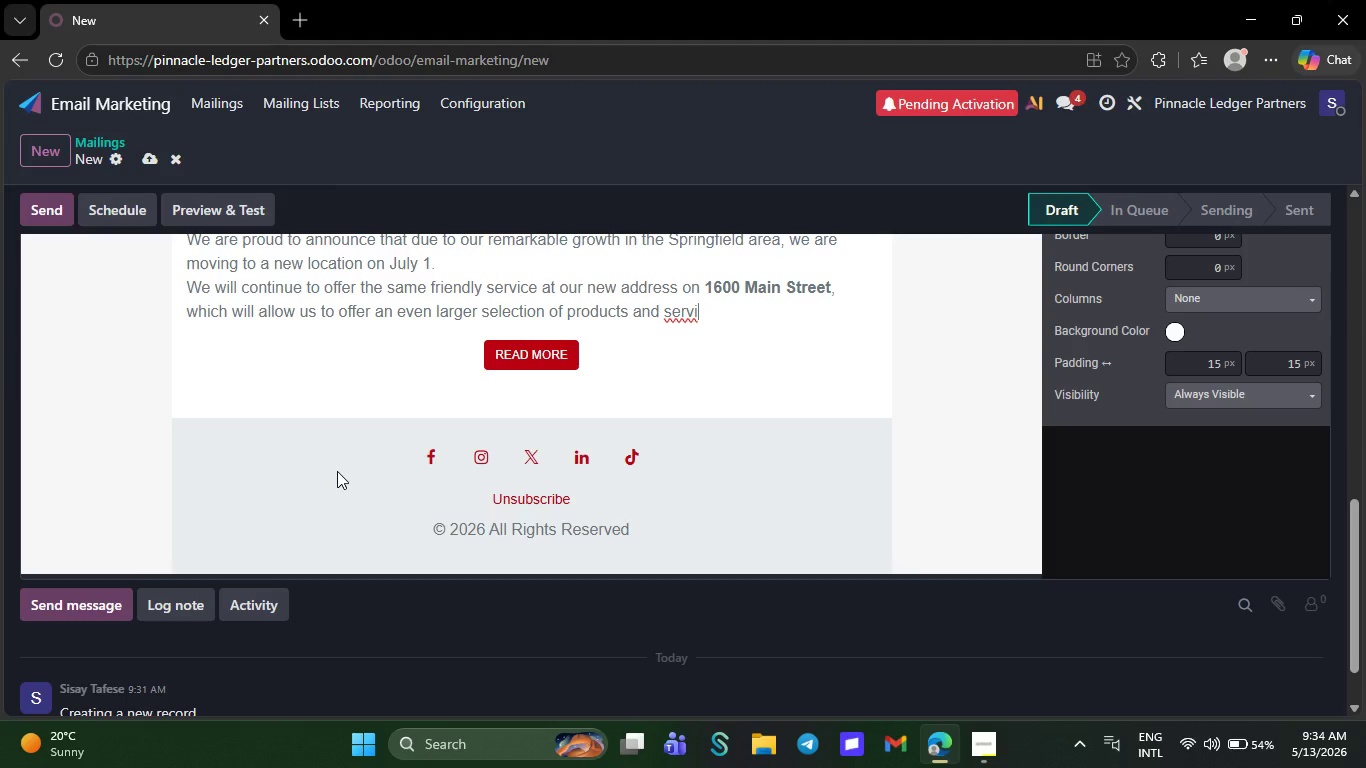 
key(Backspace)
 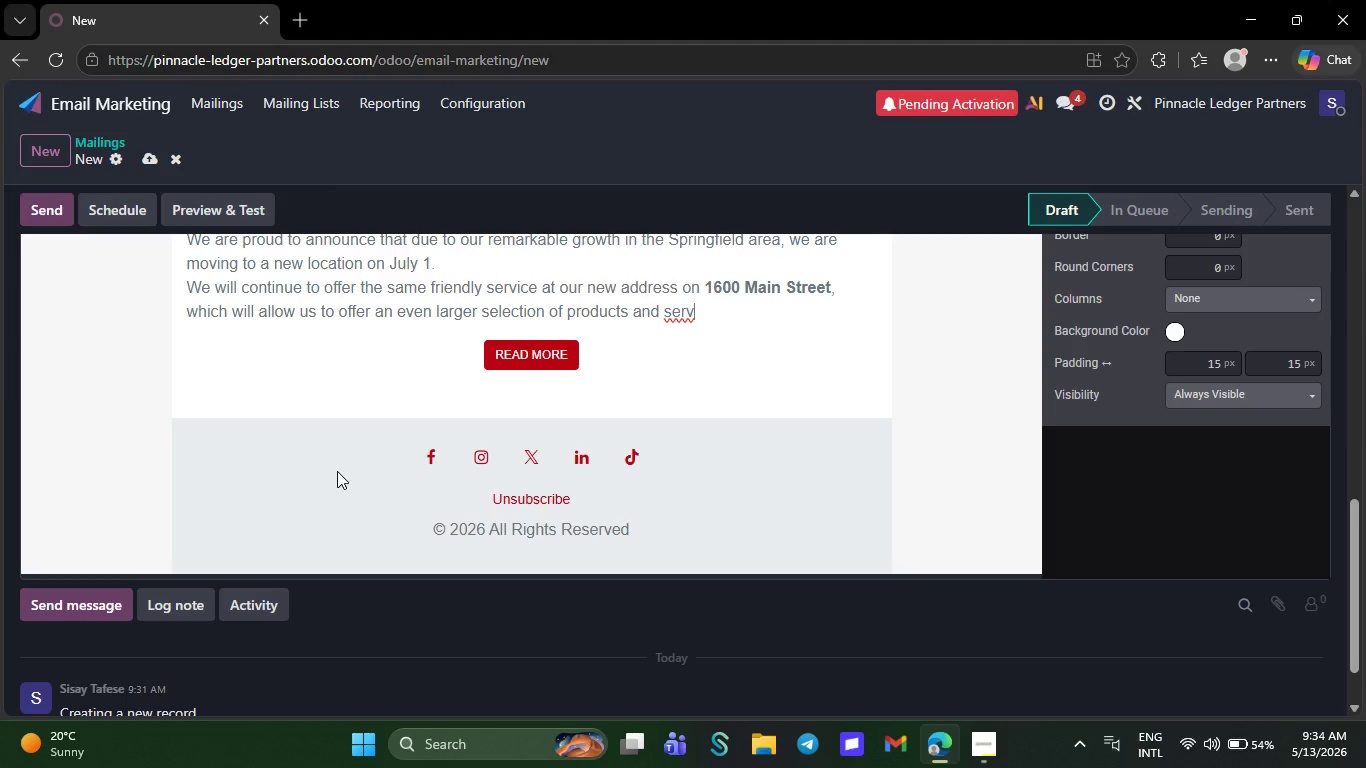 
key(Backspace)
 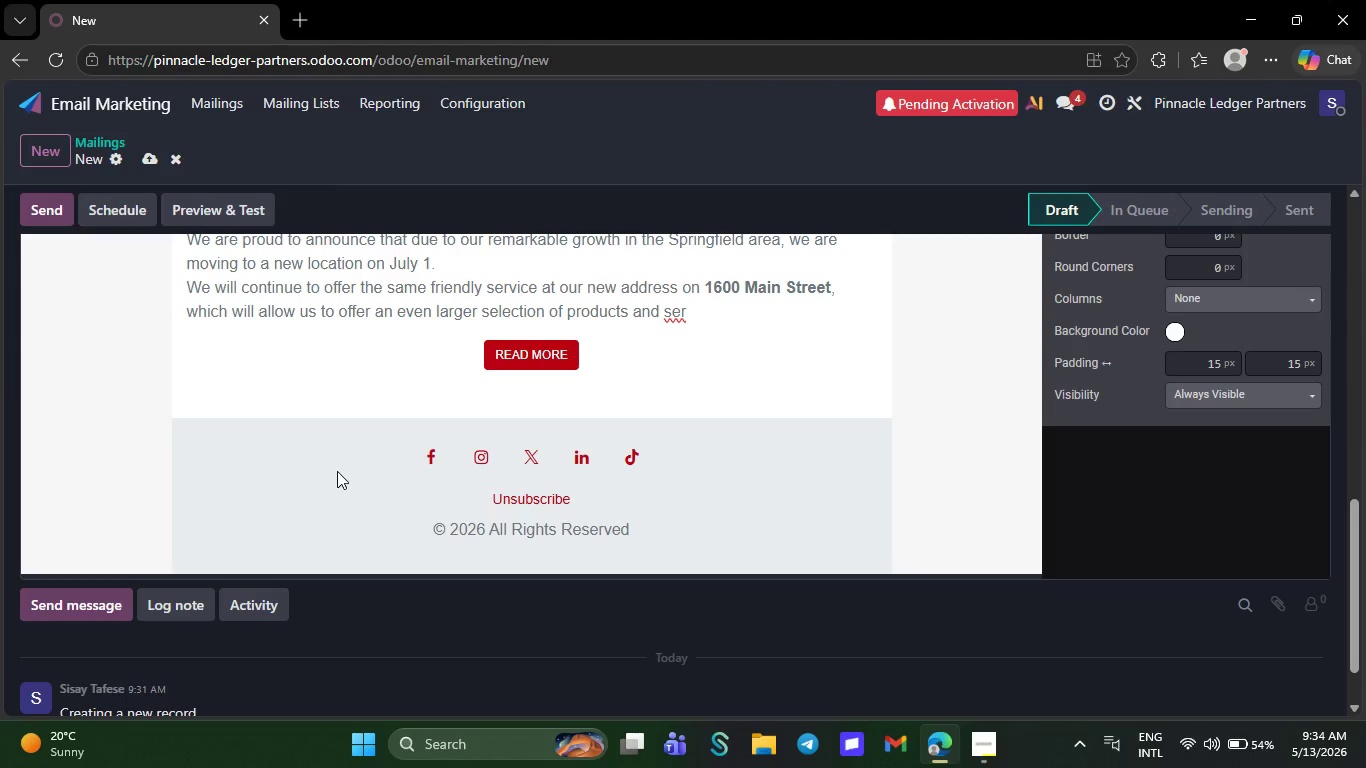 
key(Backspace)
 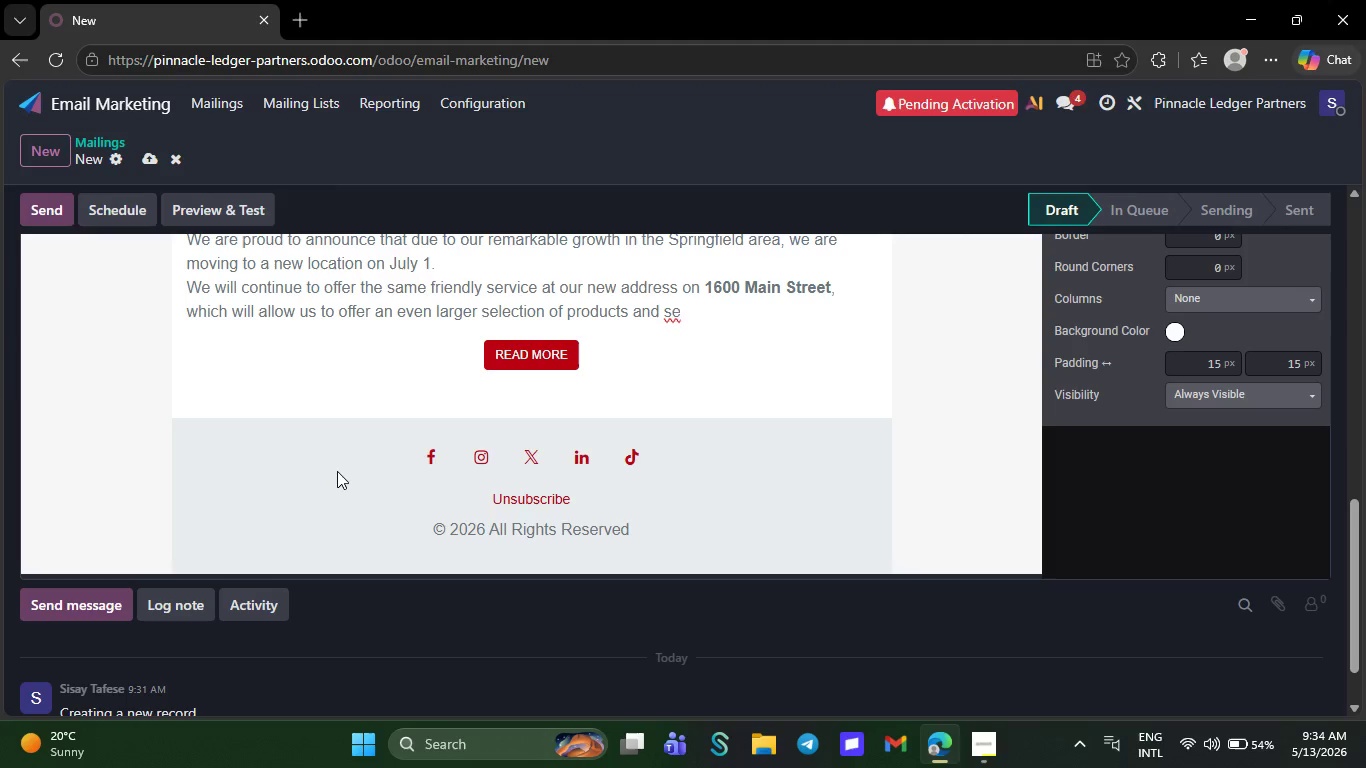 
key(Backspace)
 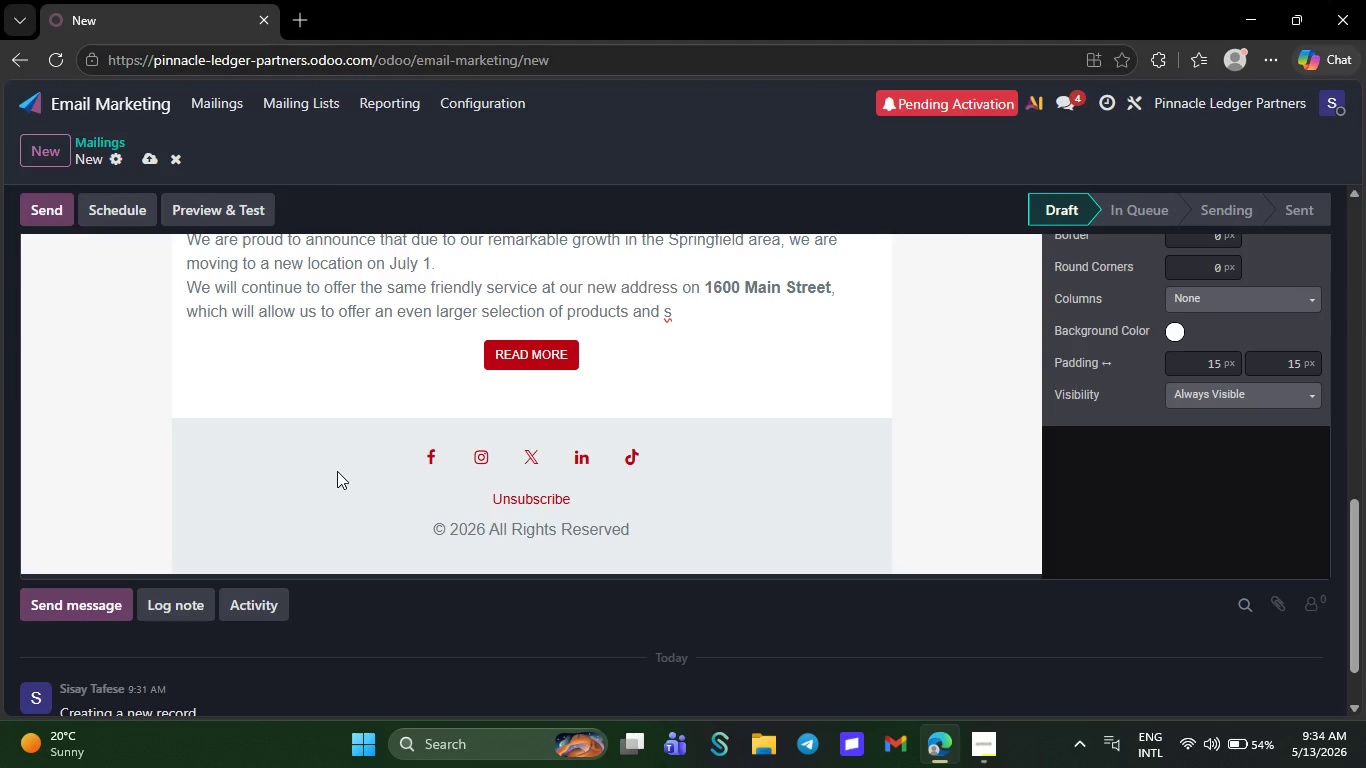 
key(Backspace)
 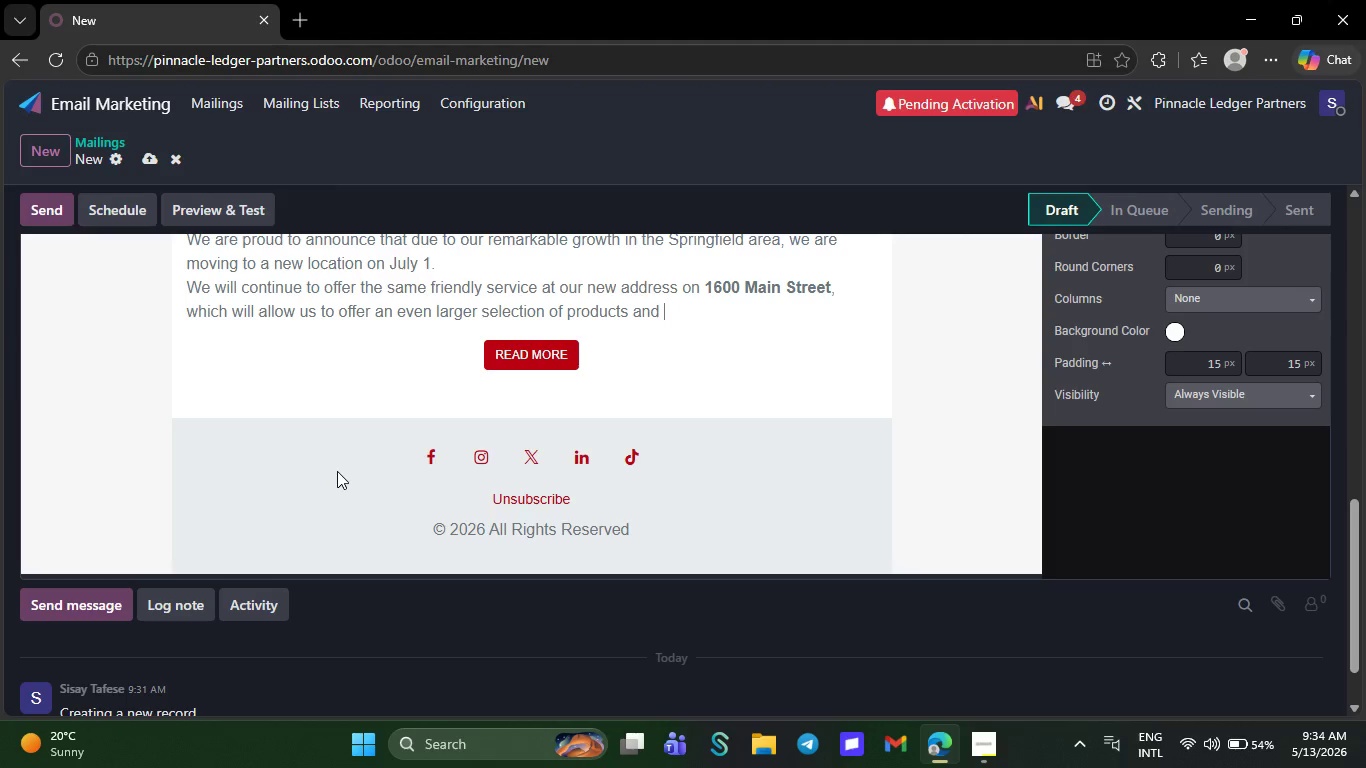 
wait(5.83)
 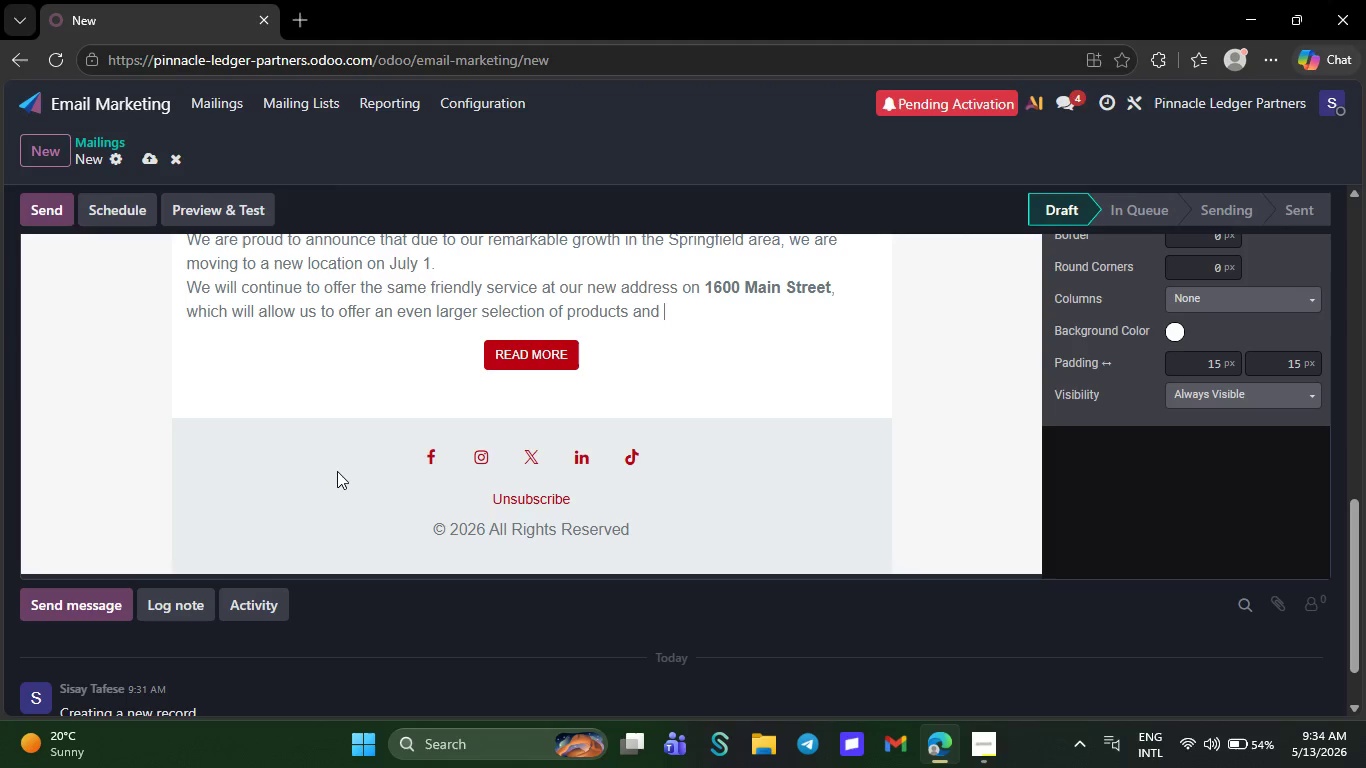 
key(Backspace)
 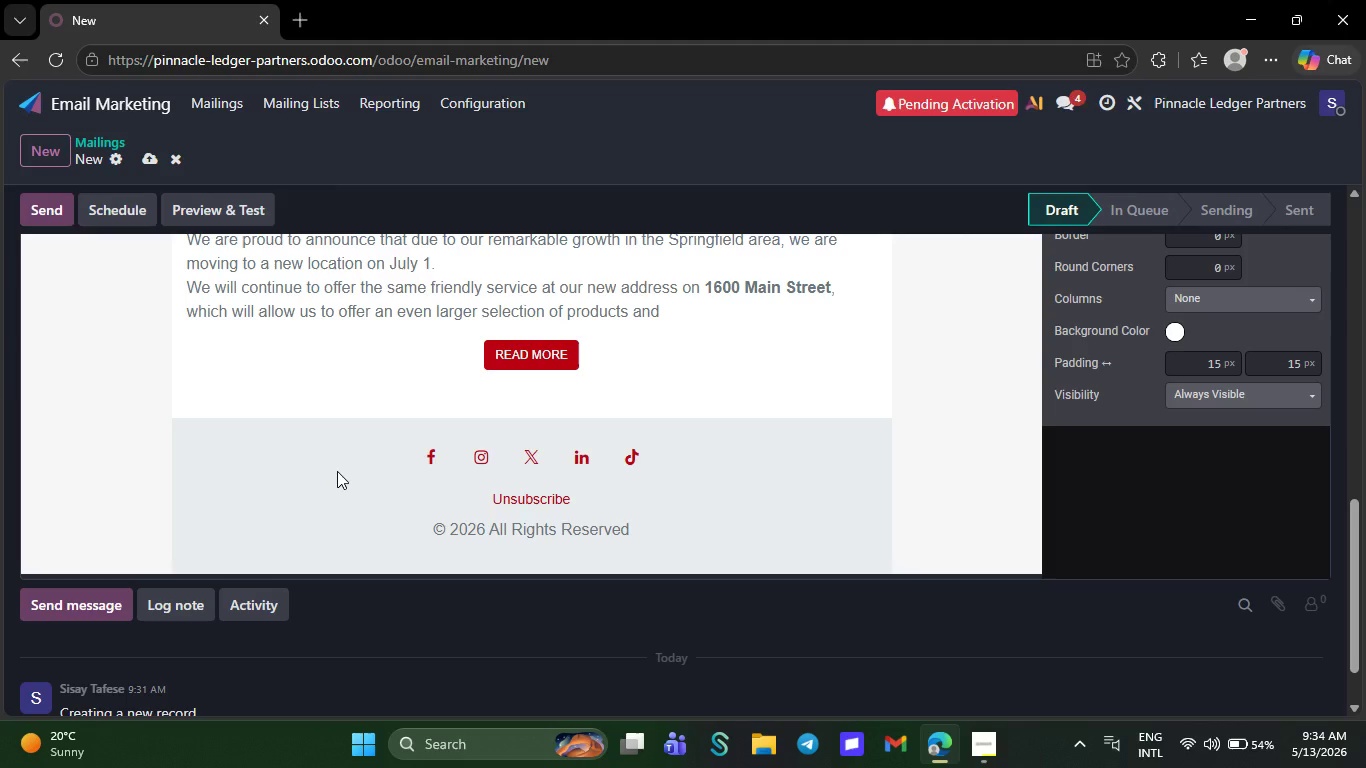 
key(Backspace)
 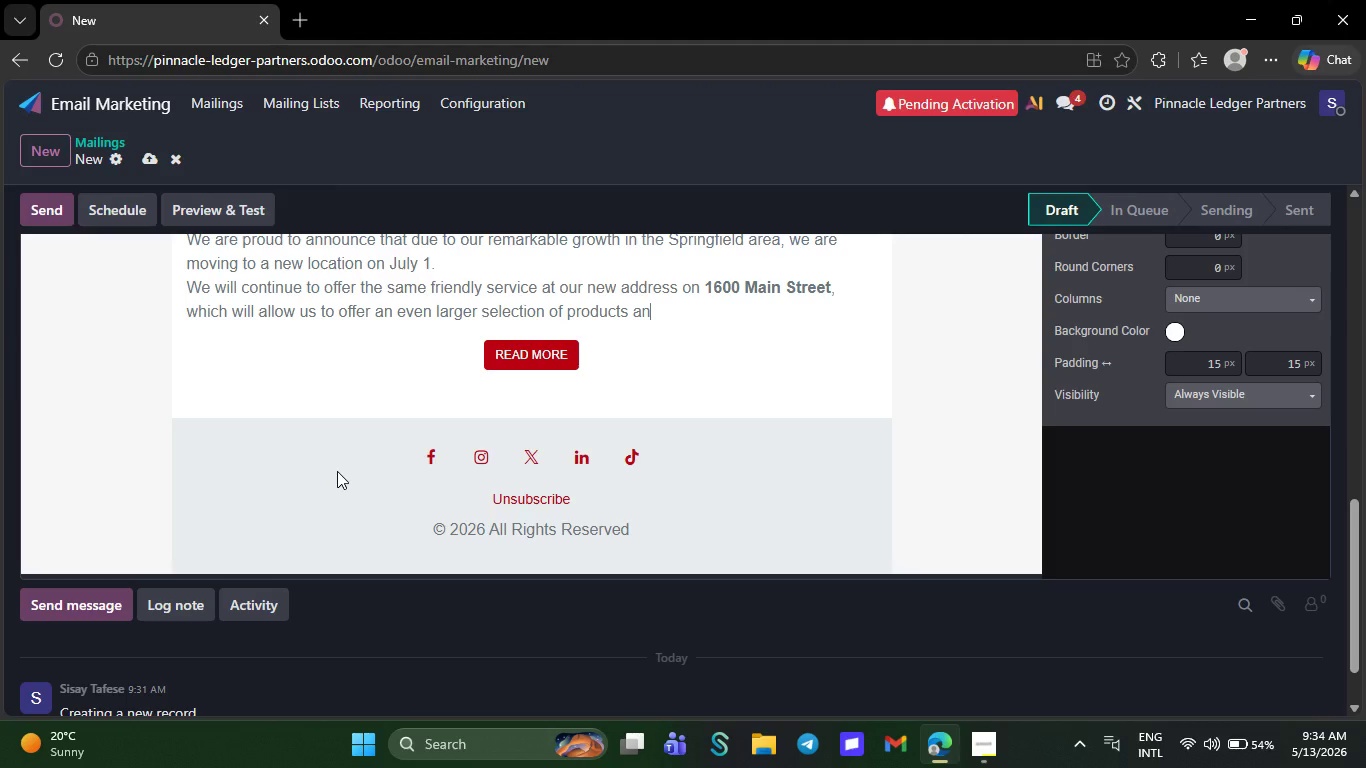 
key(Backspace)
 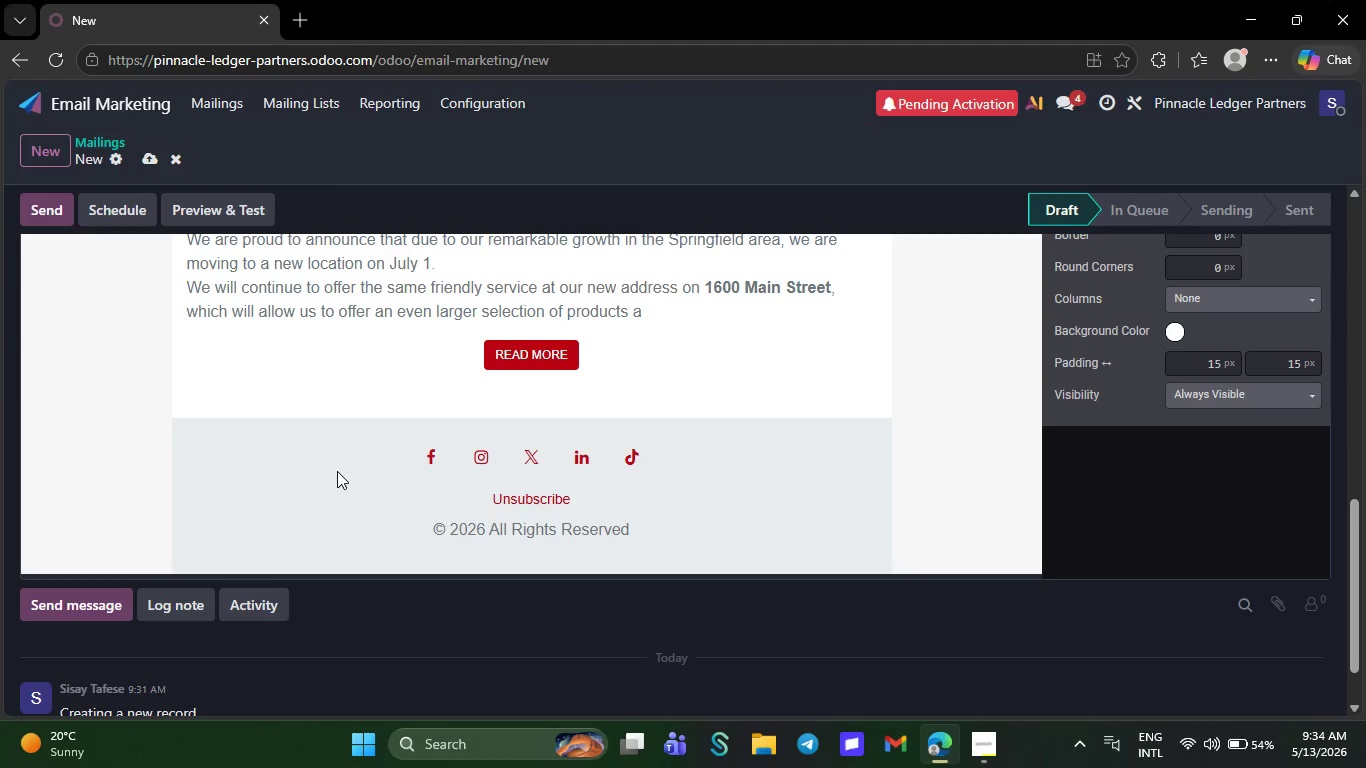 
wait(9.09)
 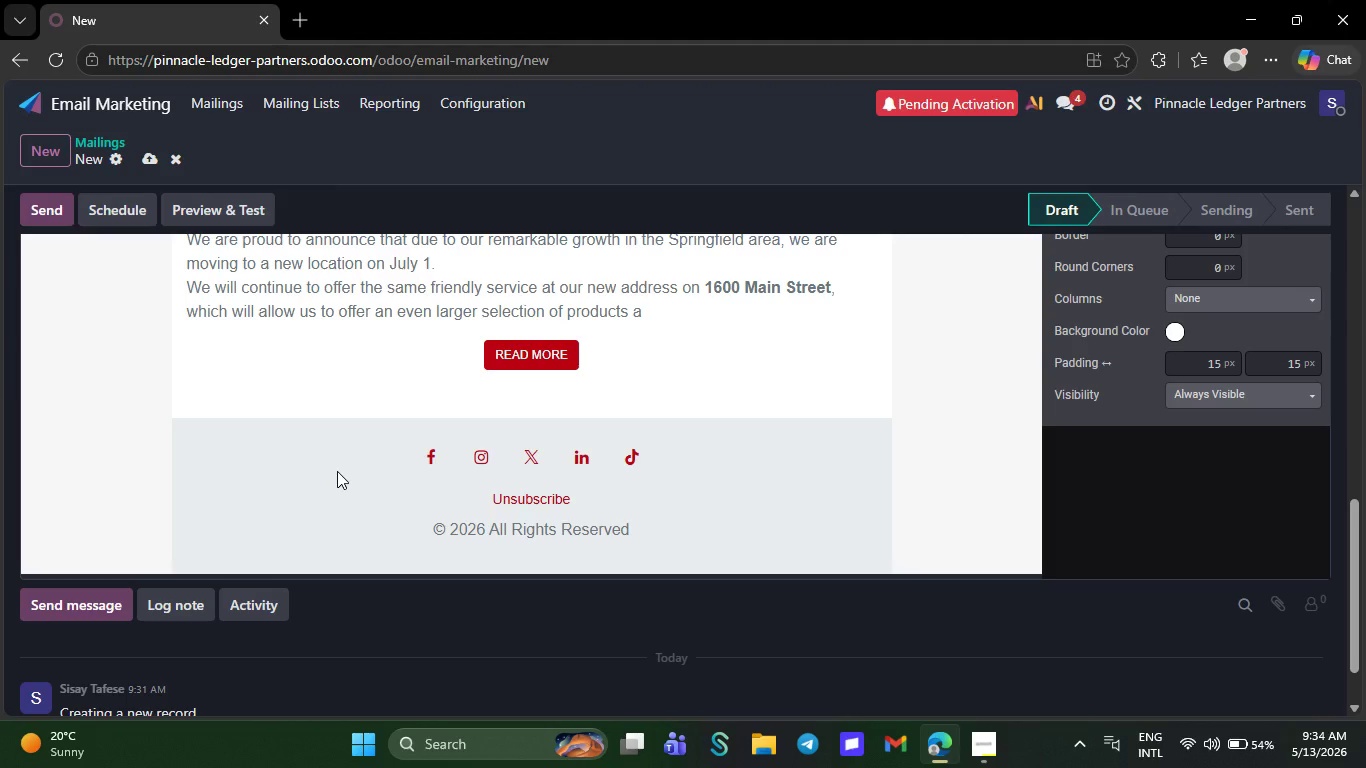 
key(Backspace)
 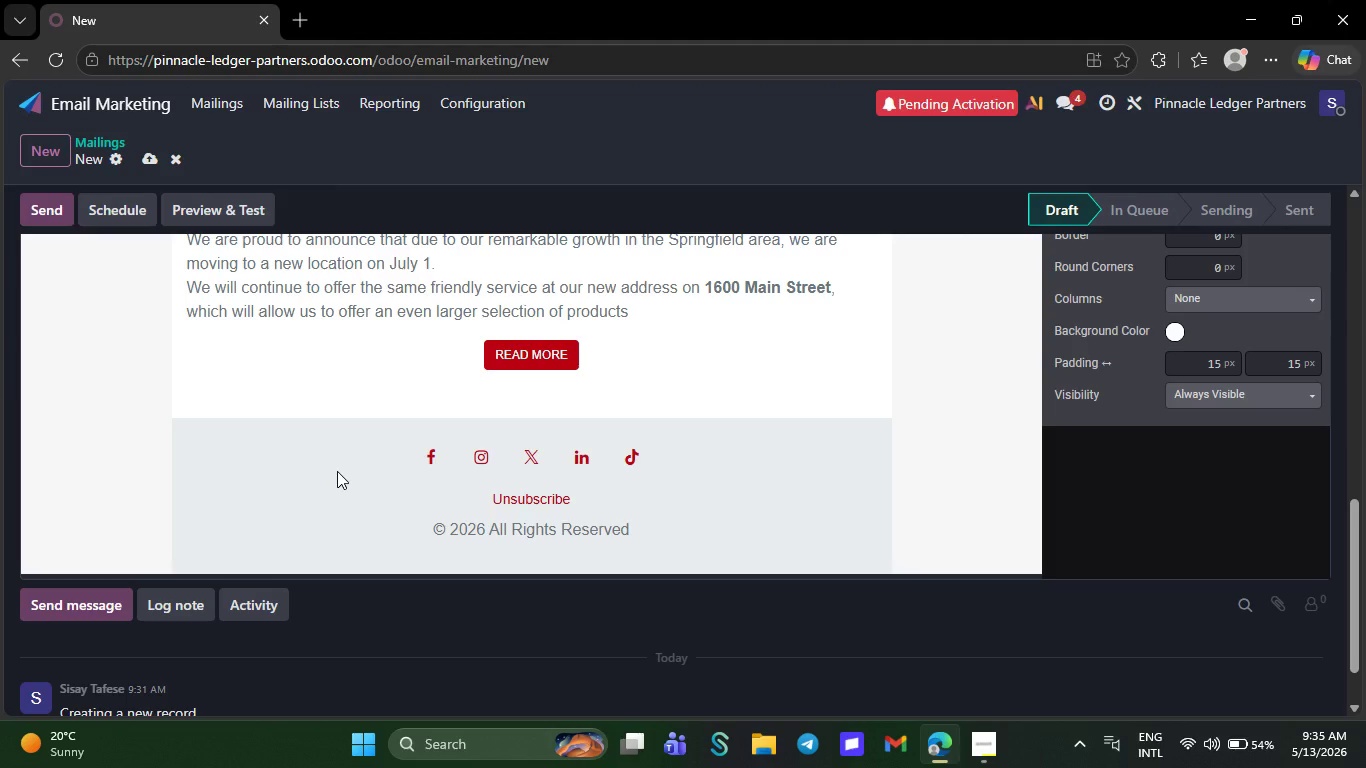 
key(Backspace)
 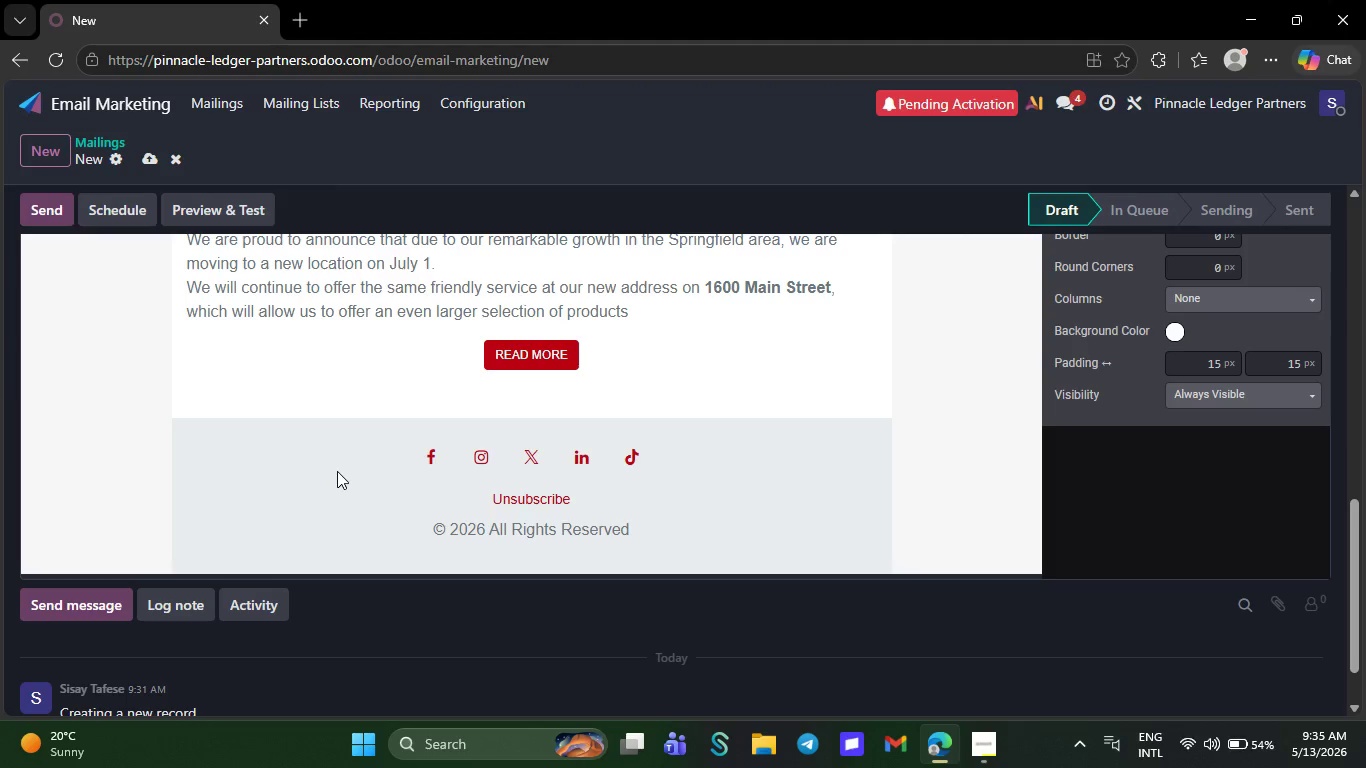 
key(Backspace)
 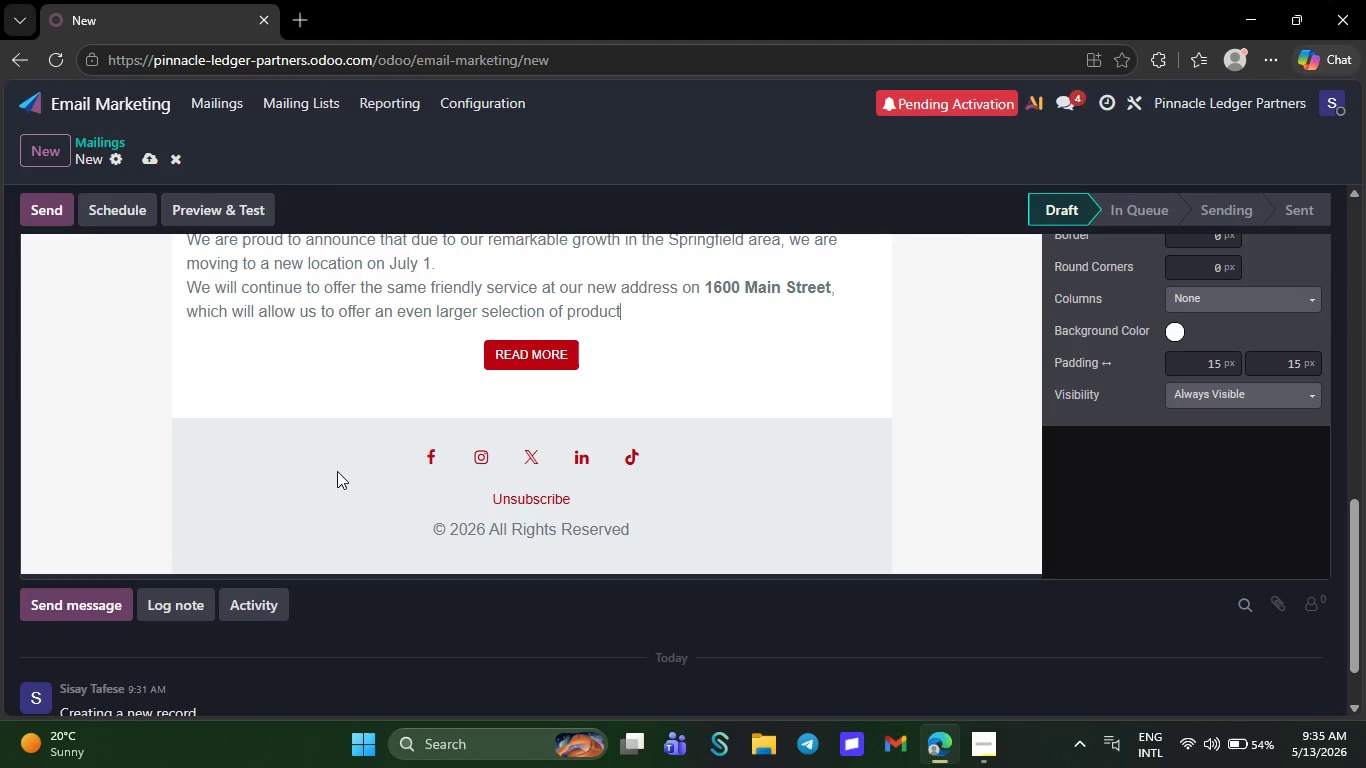 
key(Backspace)
 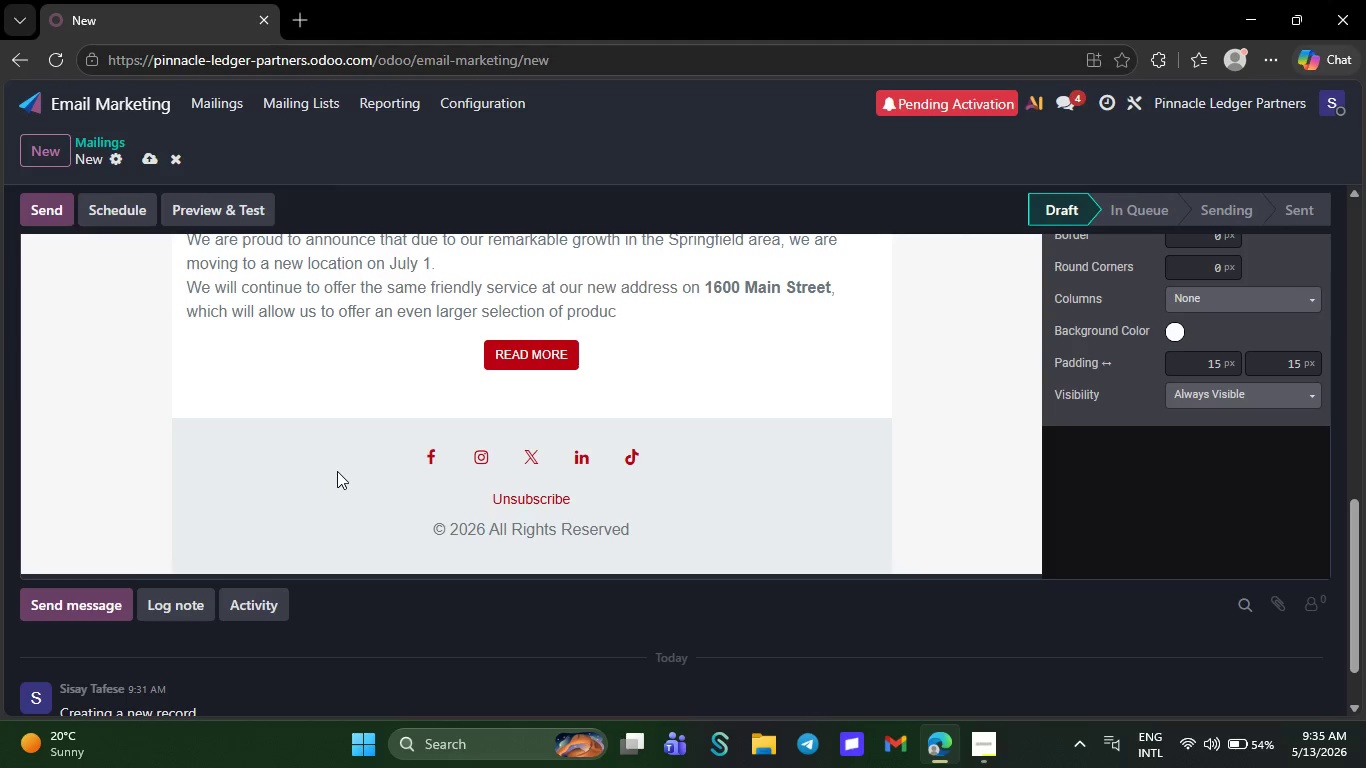 
key(Backspace)
 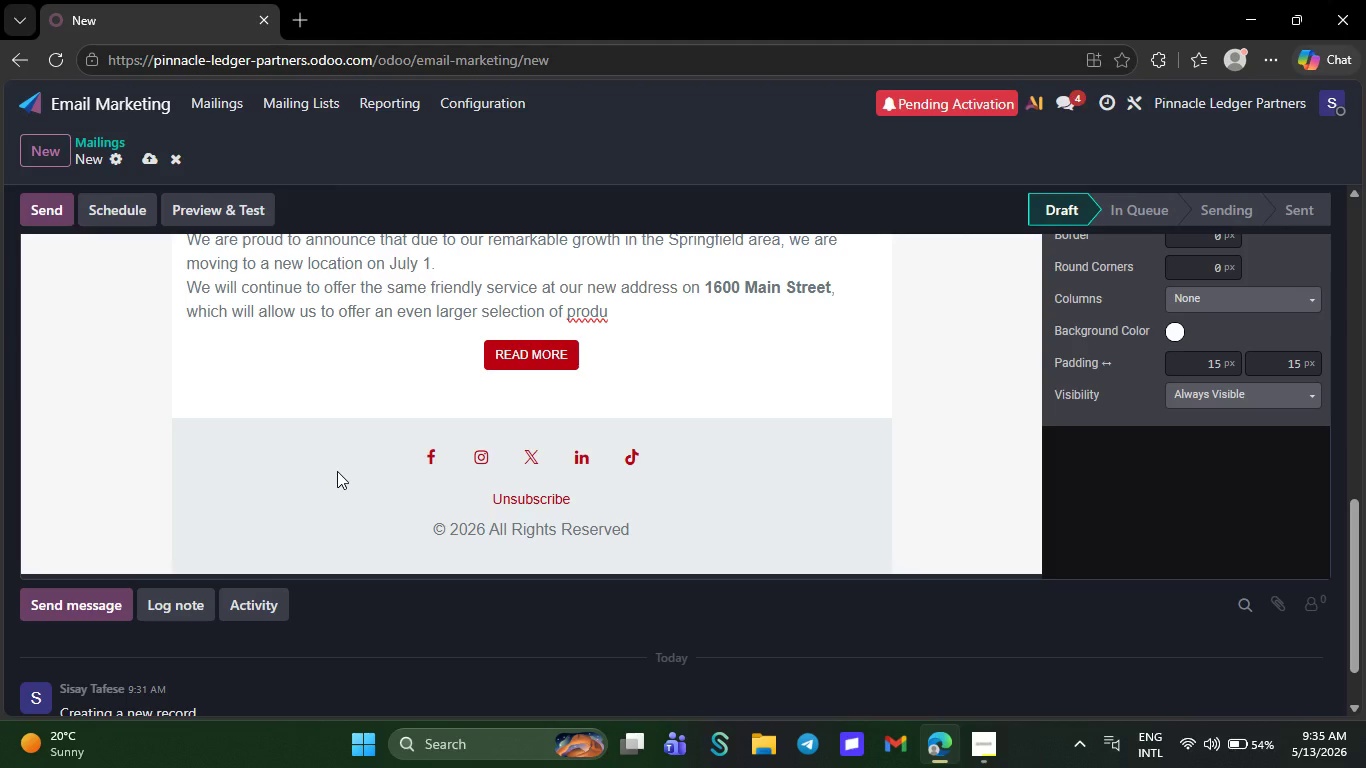 
wait(5.06)
 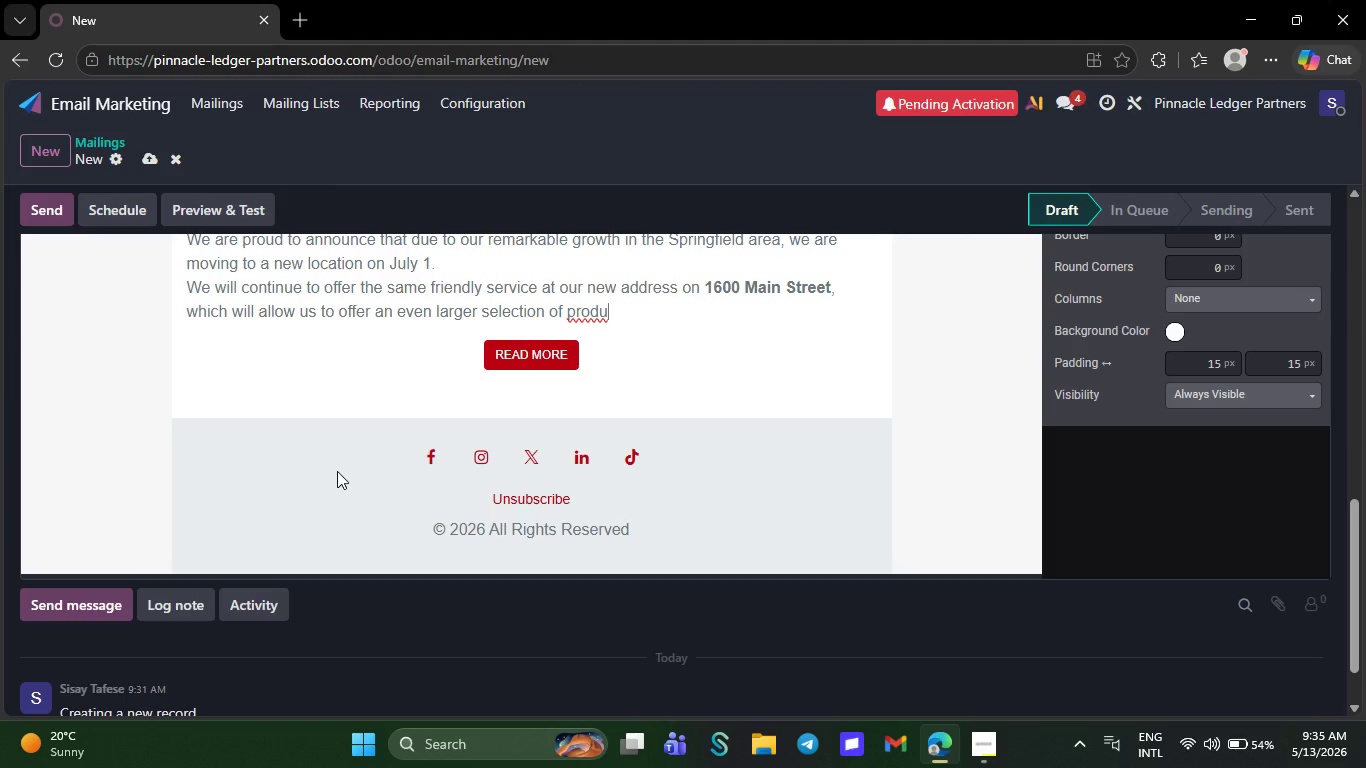 
key(Backspace)
 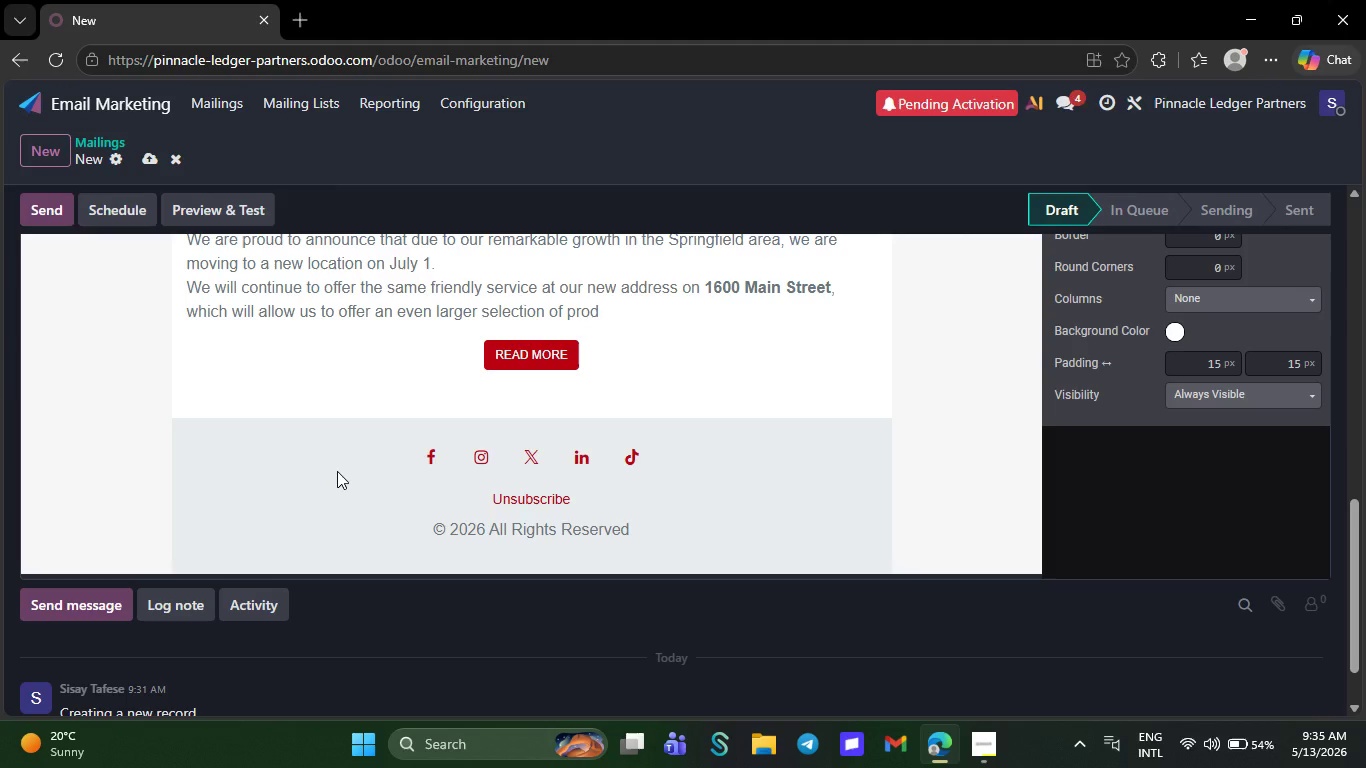 
key(Backspace)
 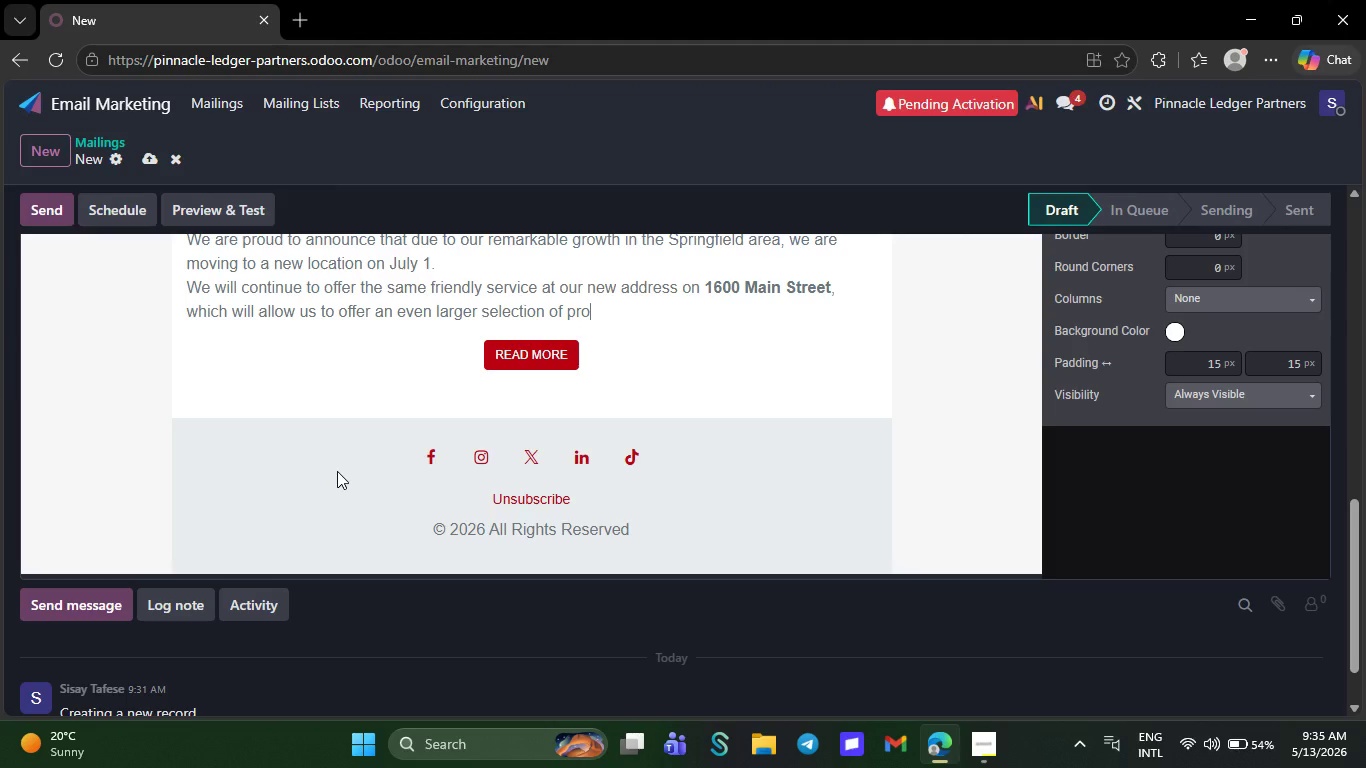 
key(Backspace)
 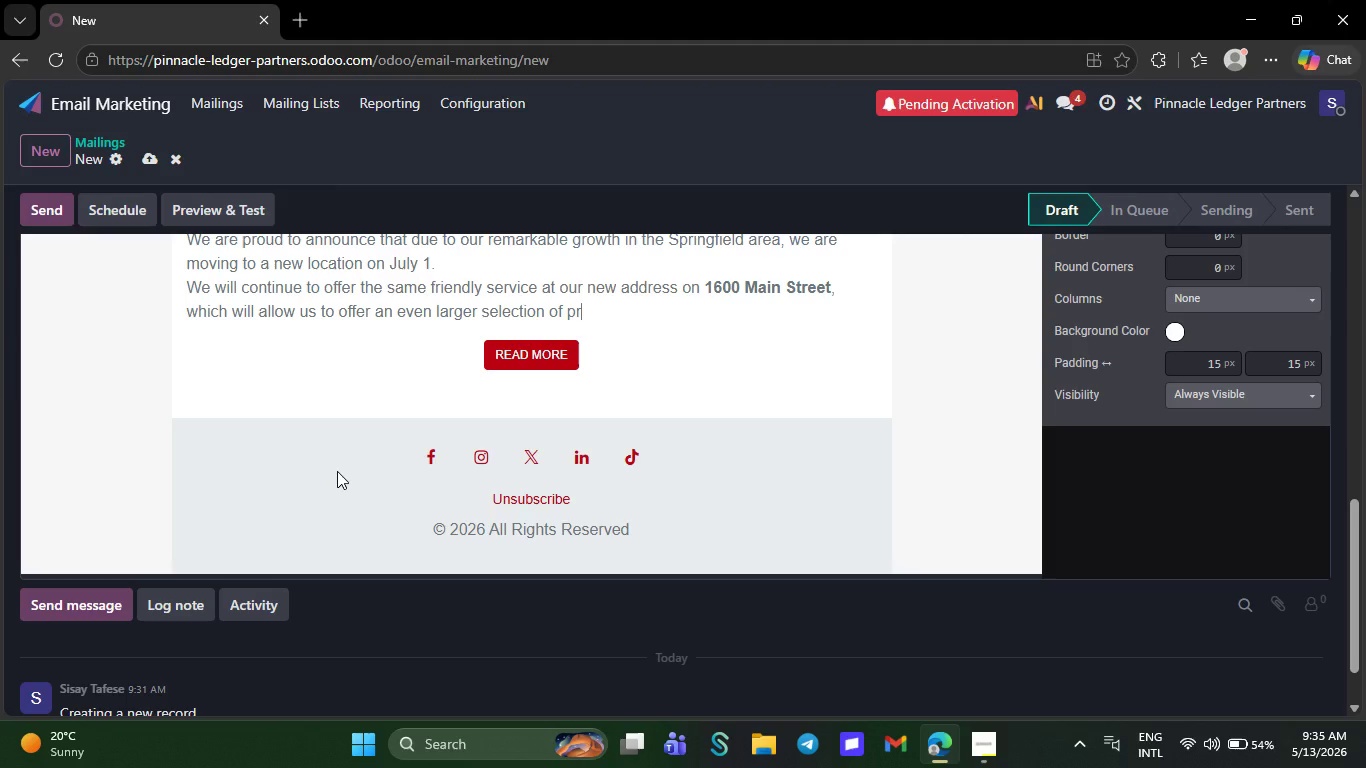 
key(Backspace)
 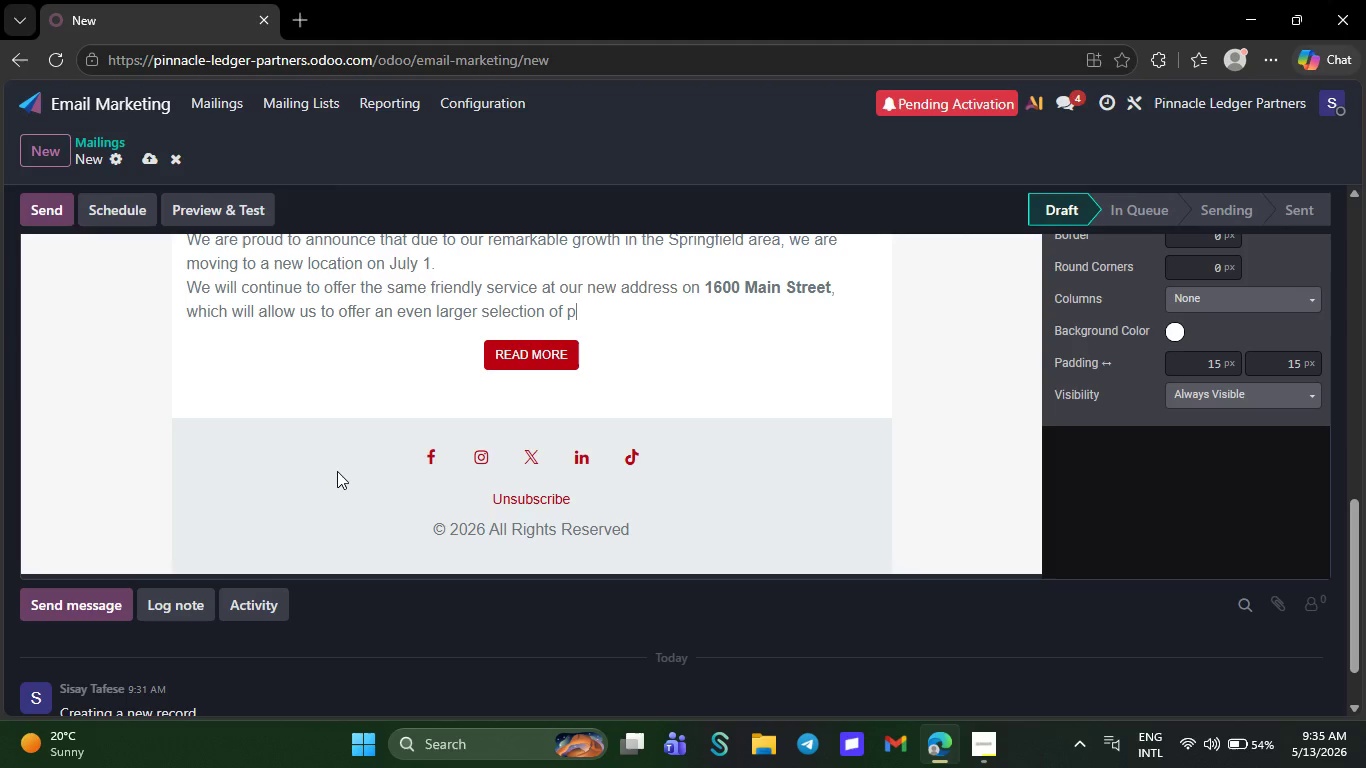 
key(Backspace)
 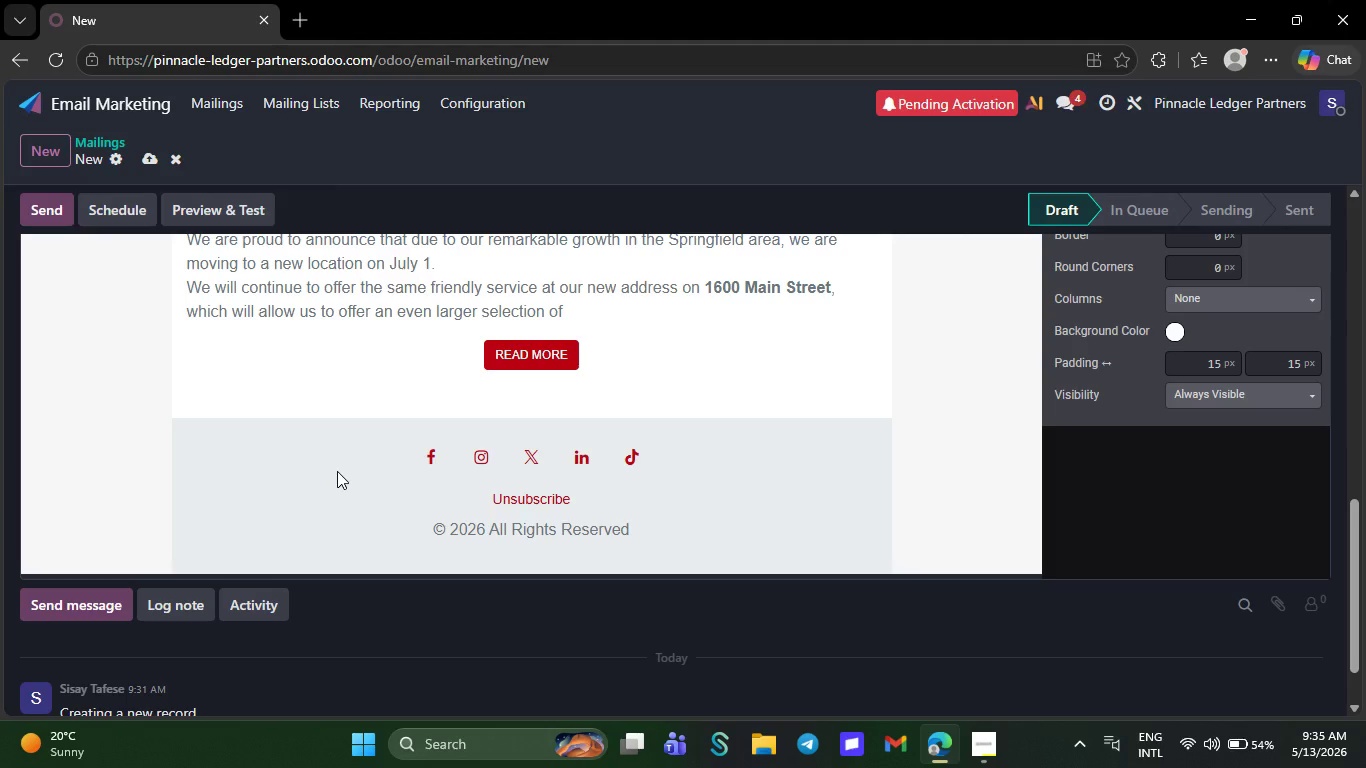 
key(Backspace)
 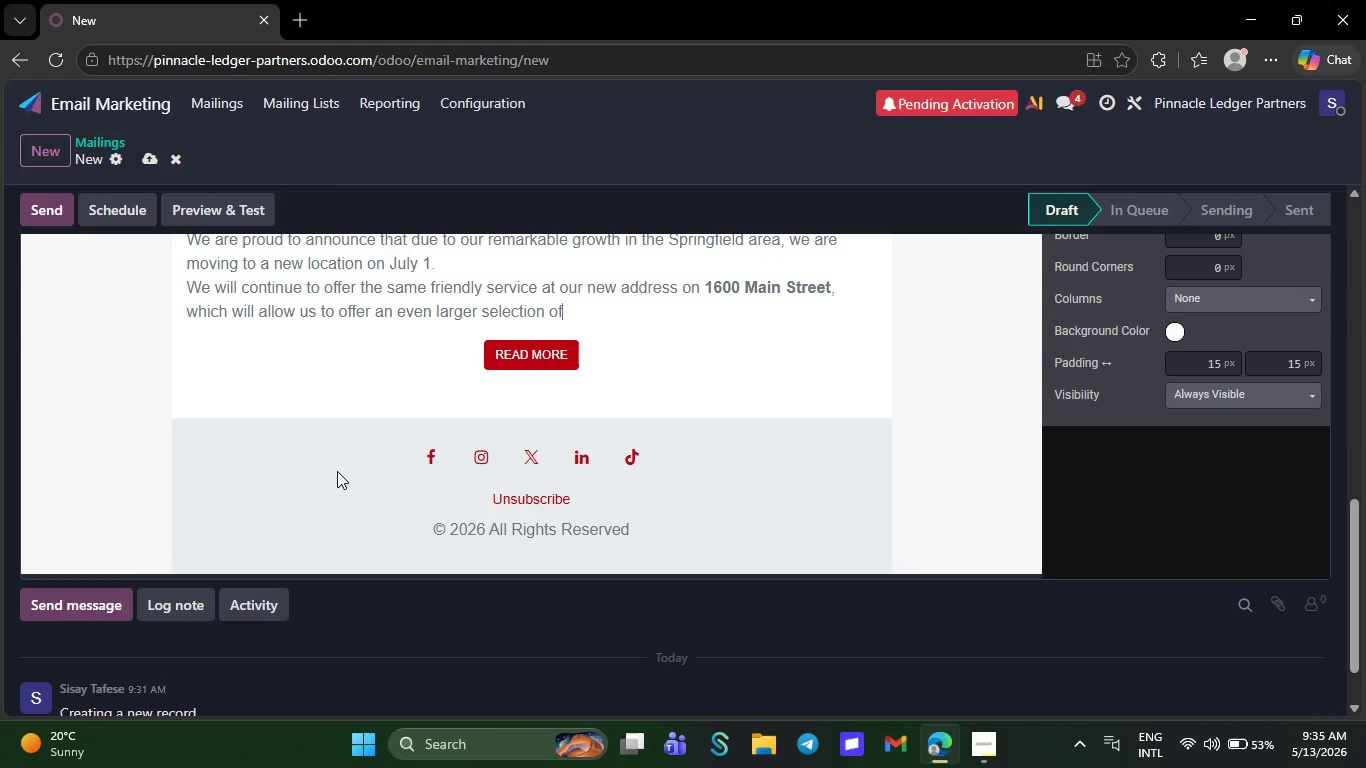 
key(Backspace)
 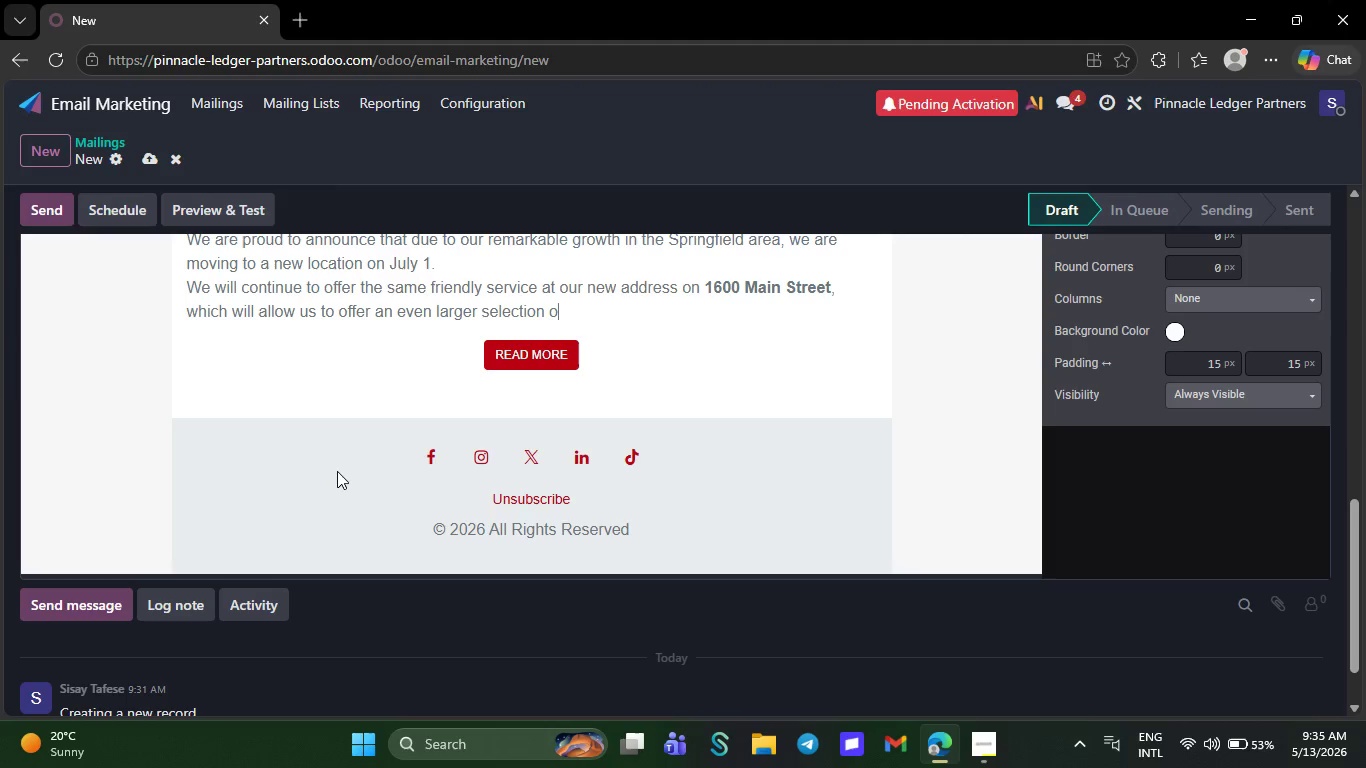 
key(Backspace)
 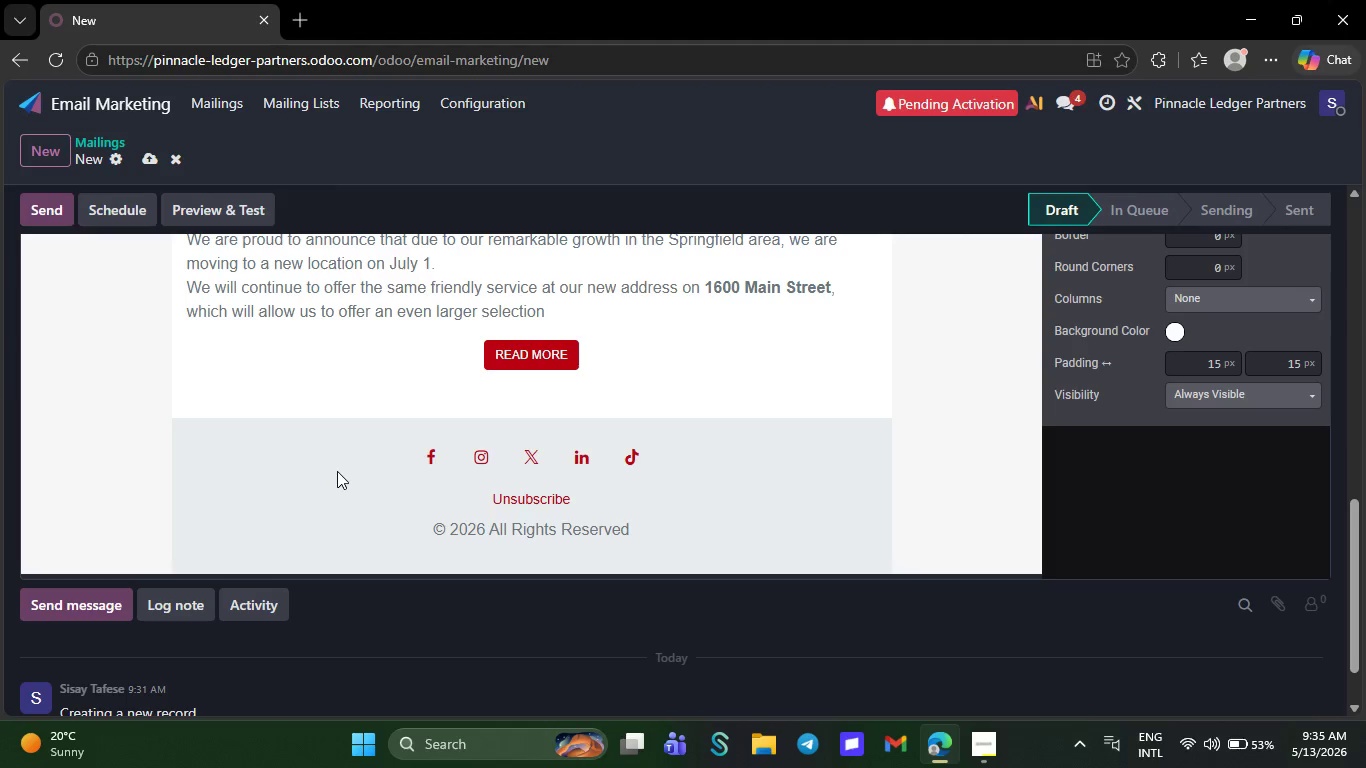 
key(Backspace)
 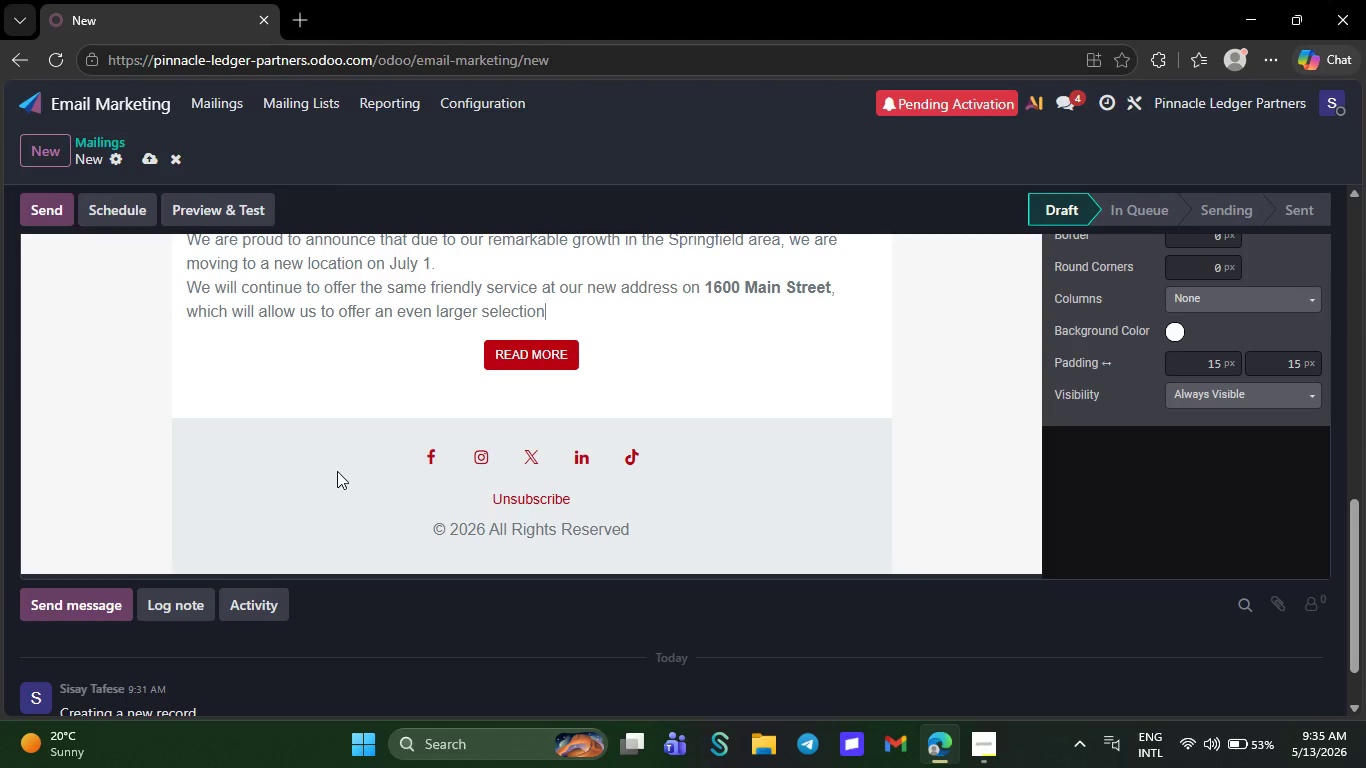 
key(Backspace)
 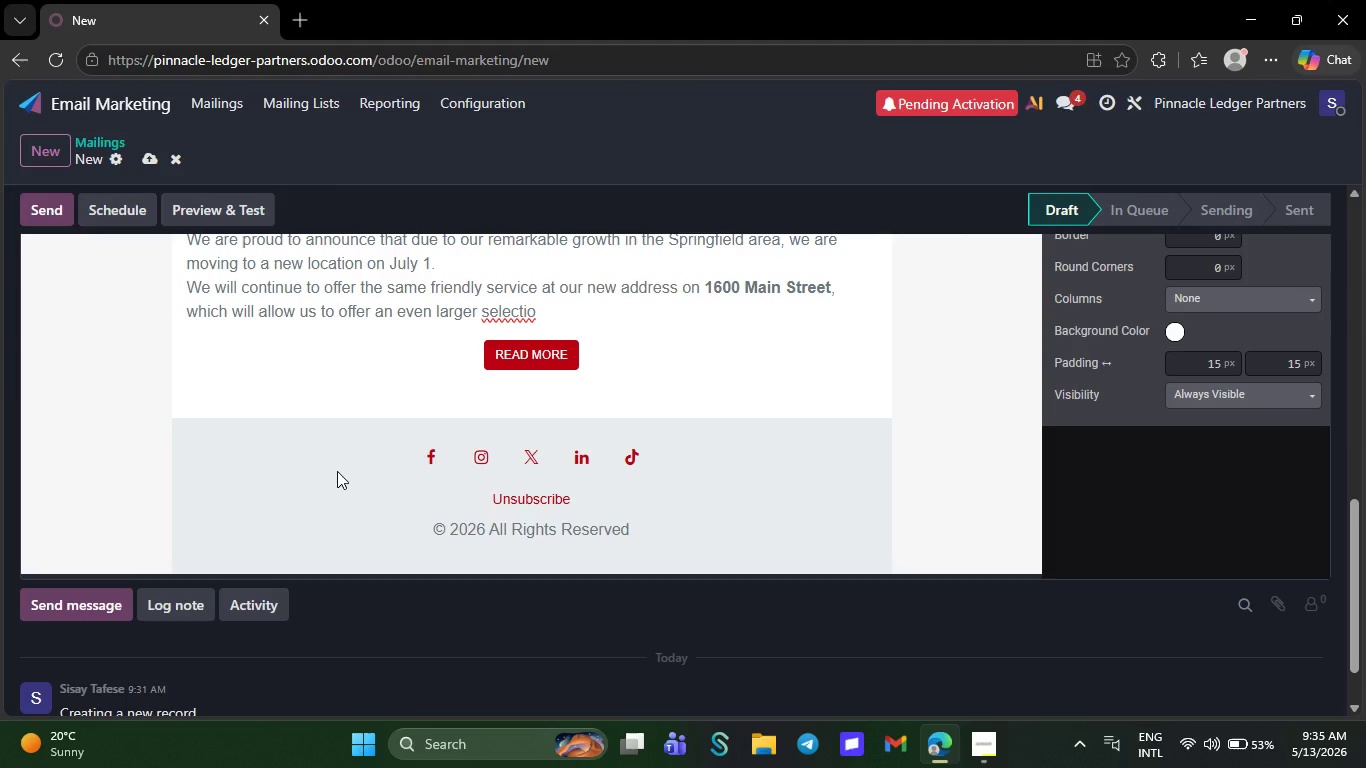 
wait(6.41)
 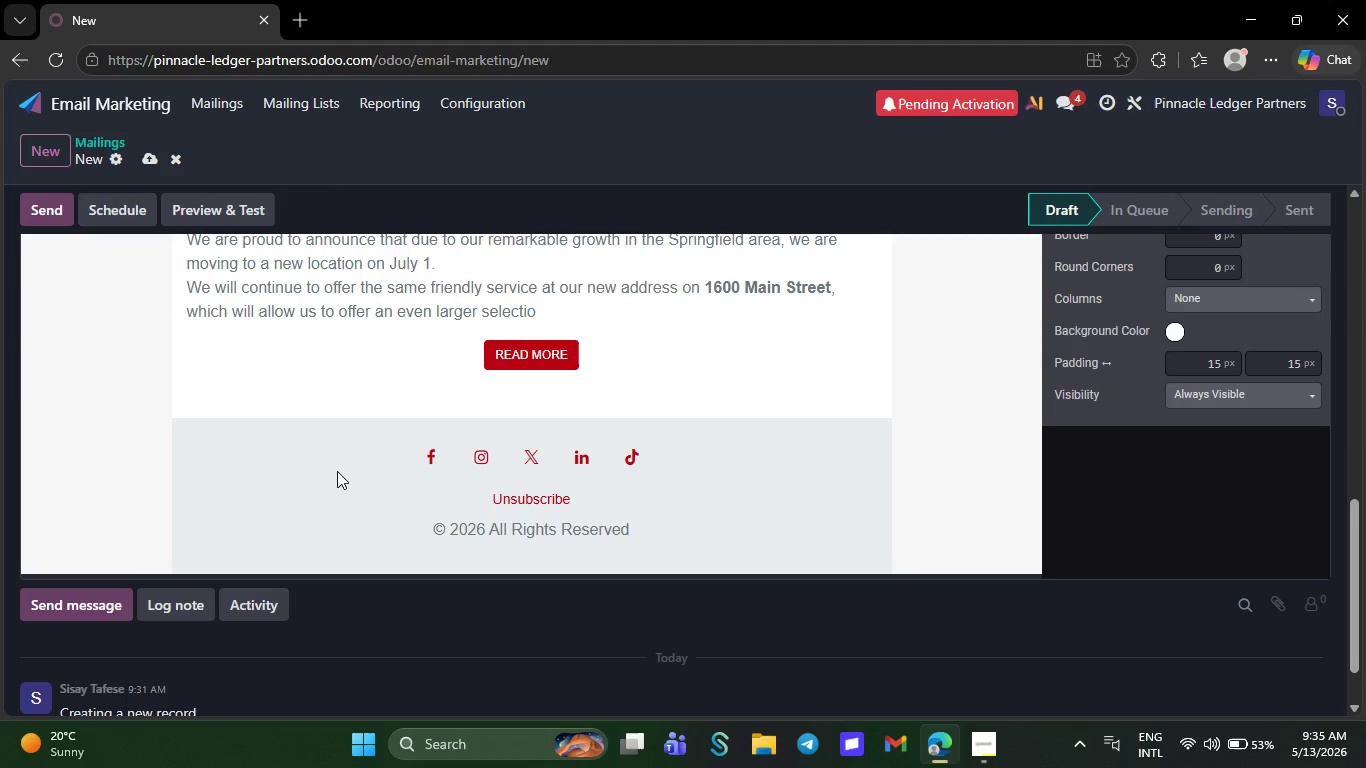 
key(Backspace)
 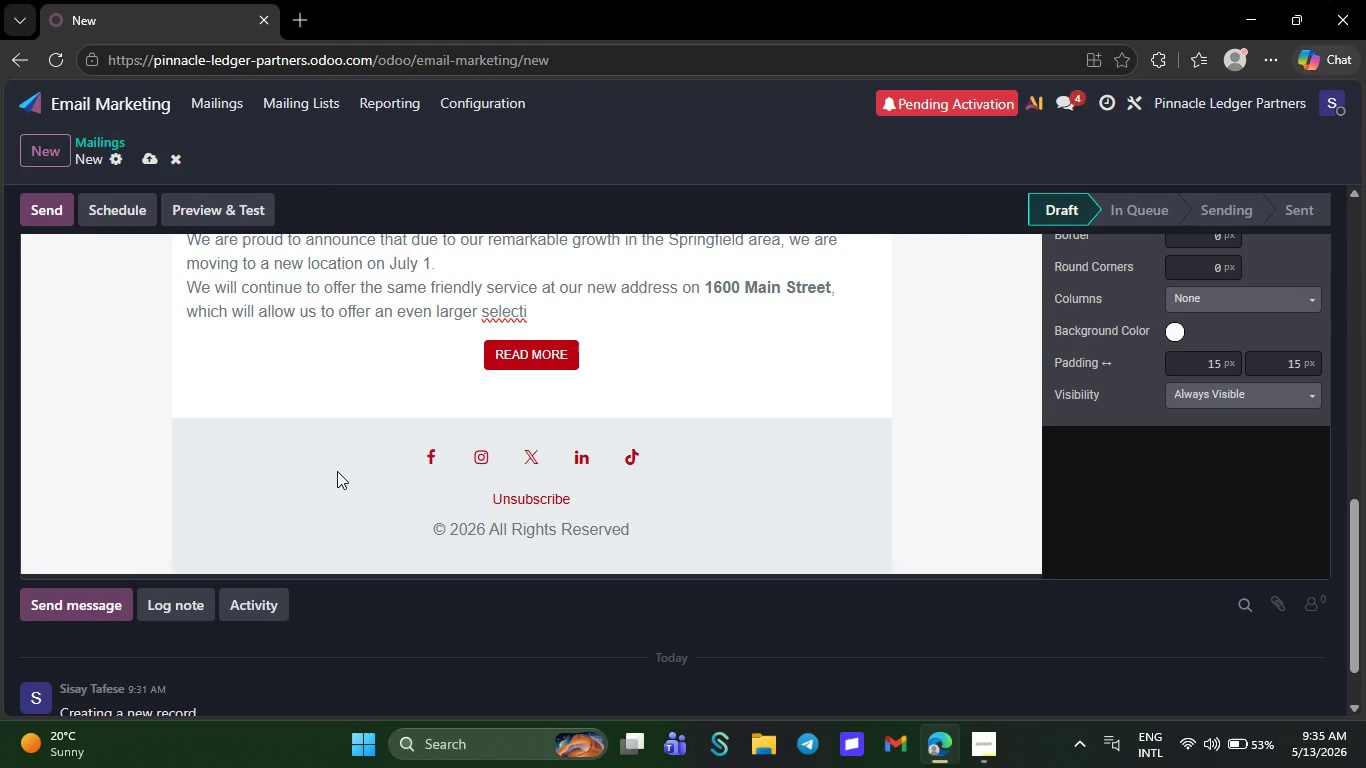 
wait(8.05)
 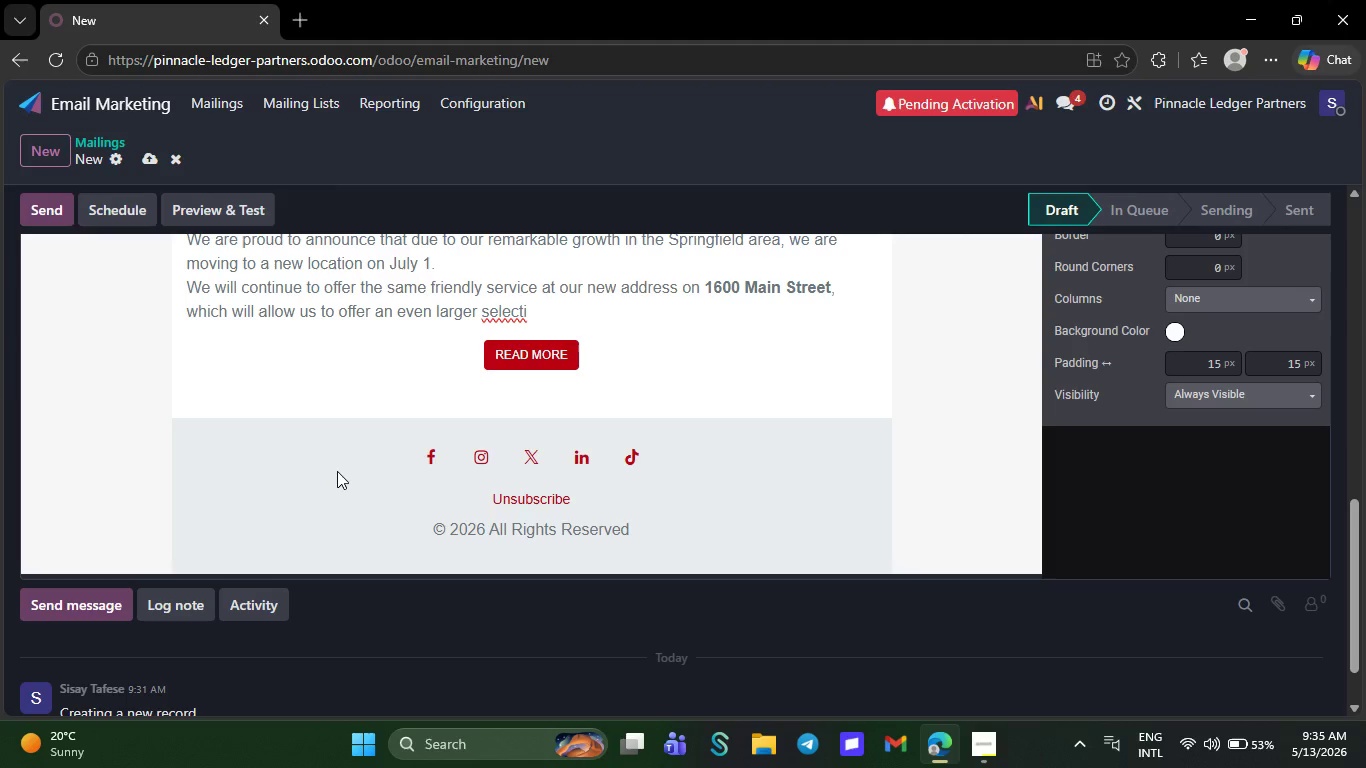 
key(Backspace)
 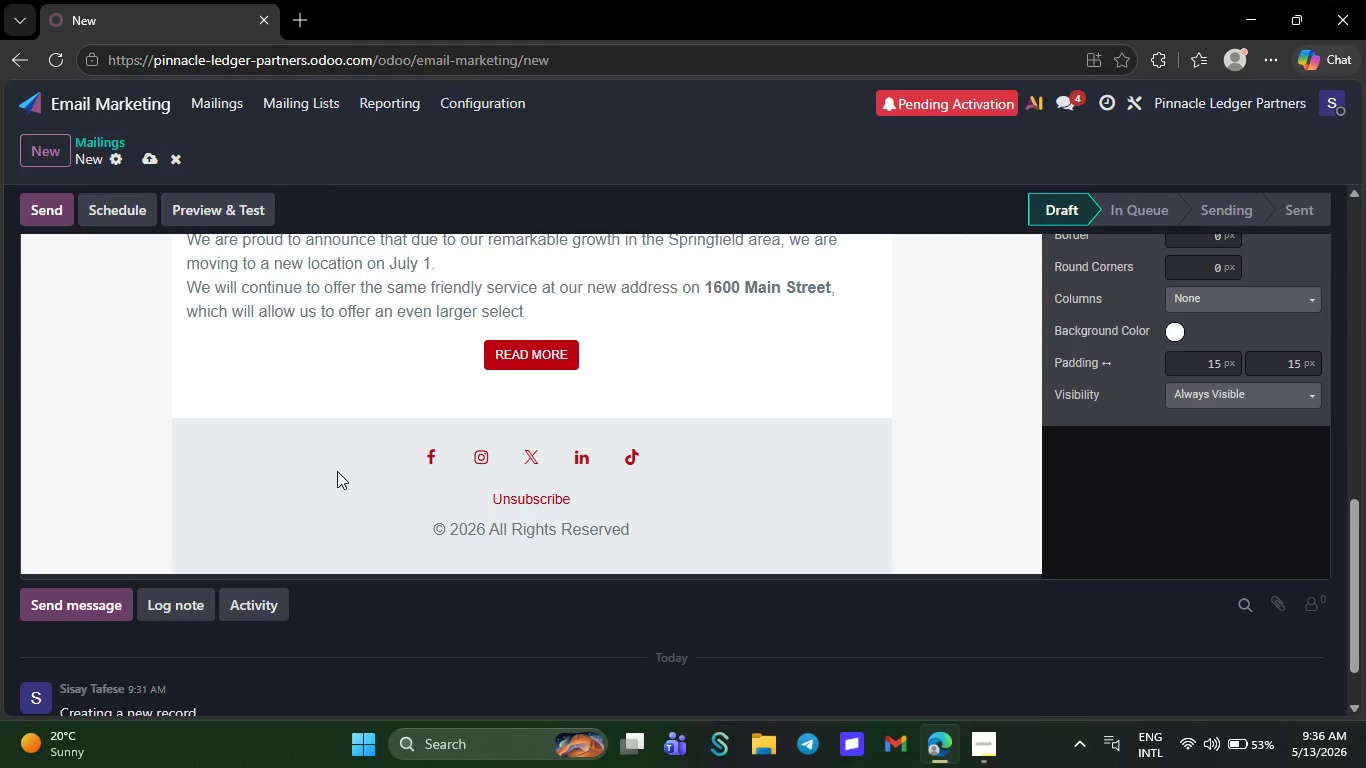 
wait(8.69)
 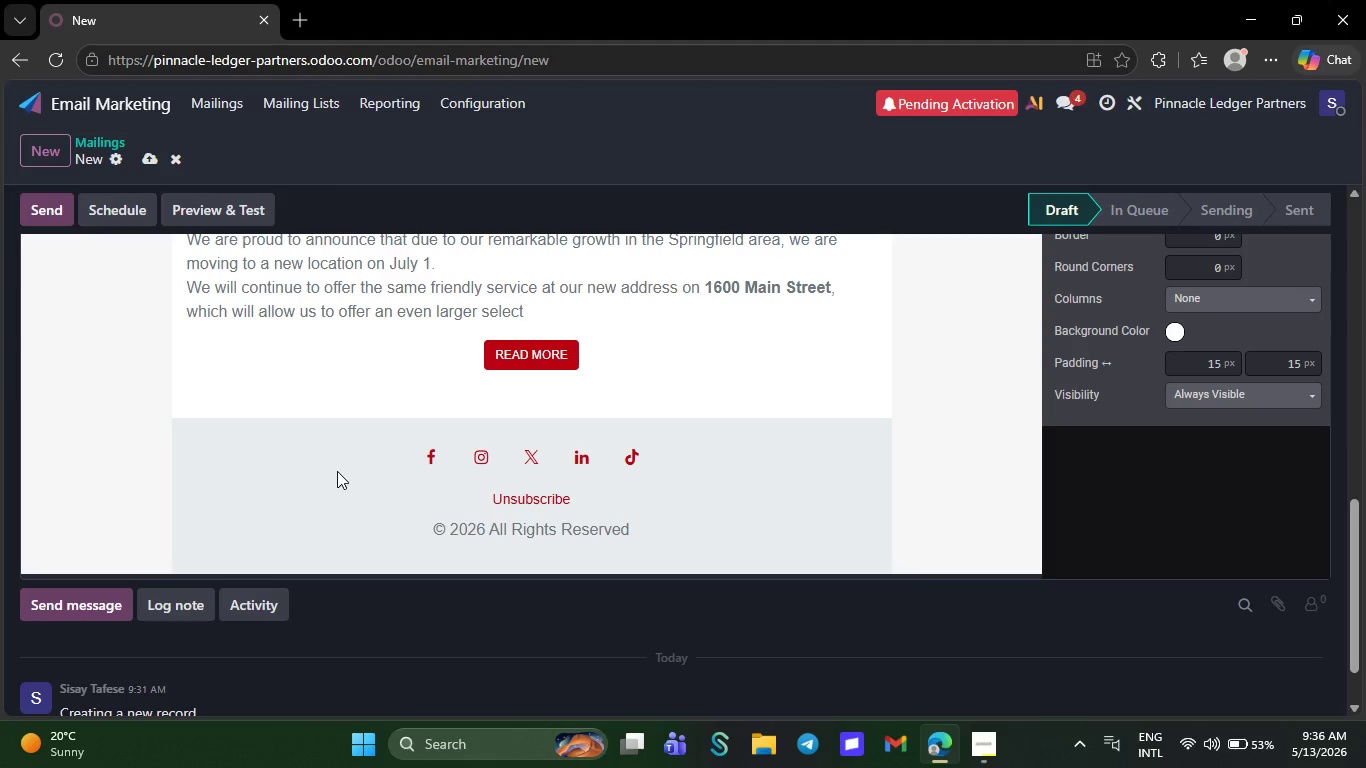 
key(Backspace)
 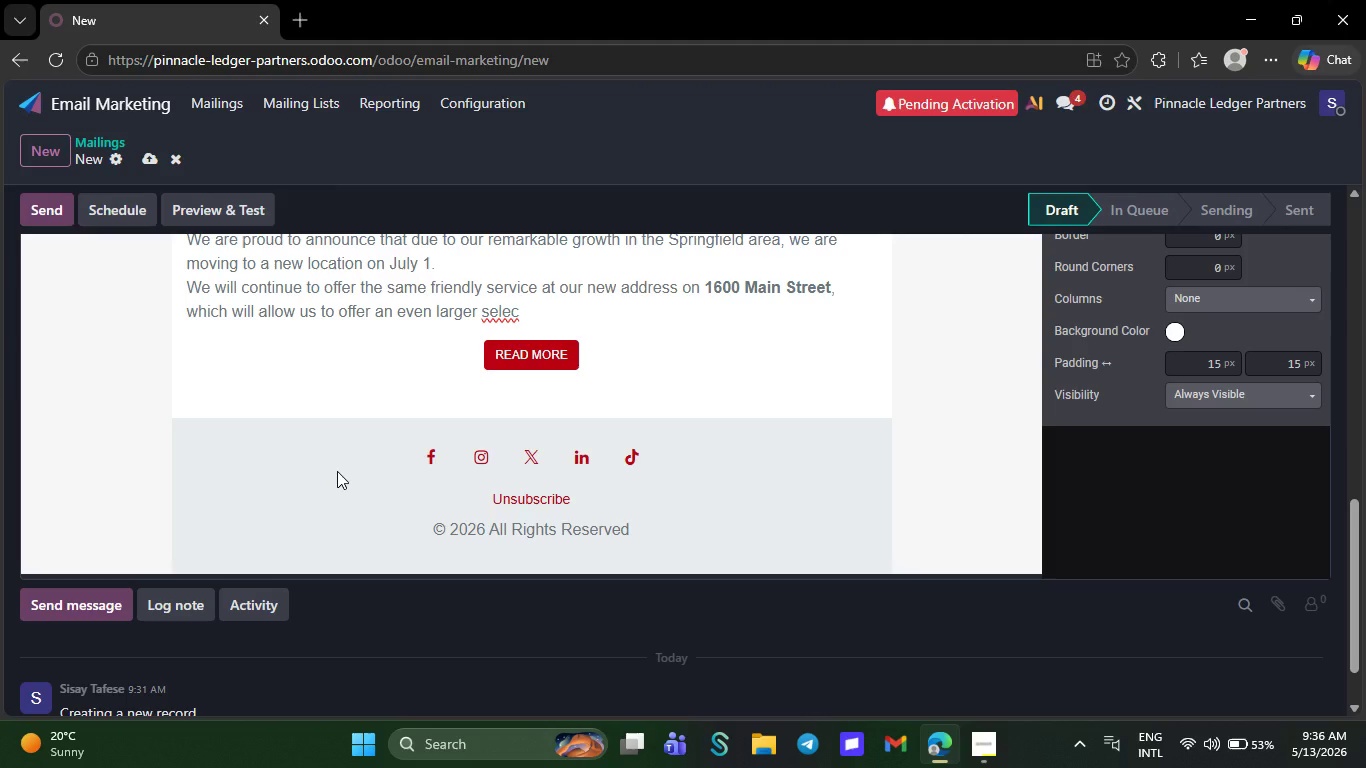 
key(Backspace)
 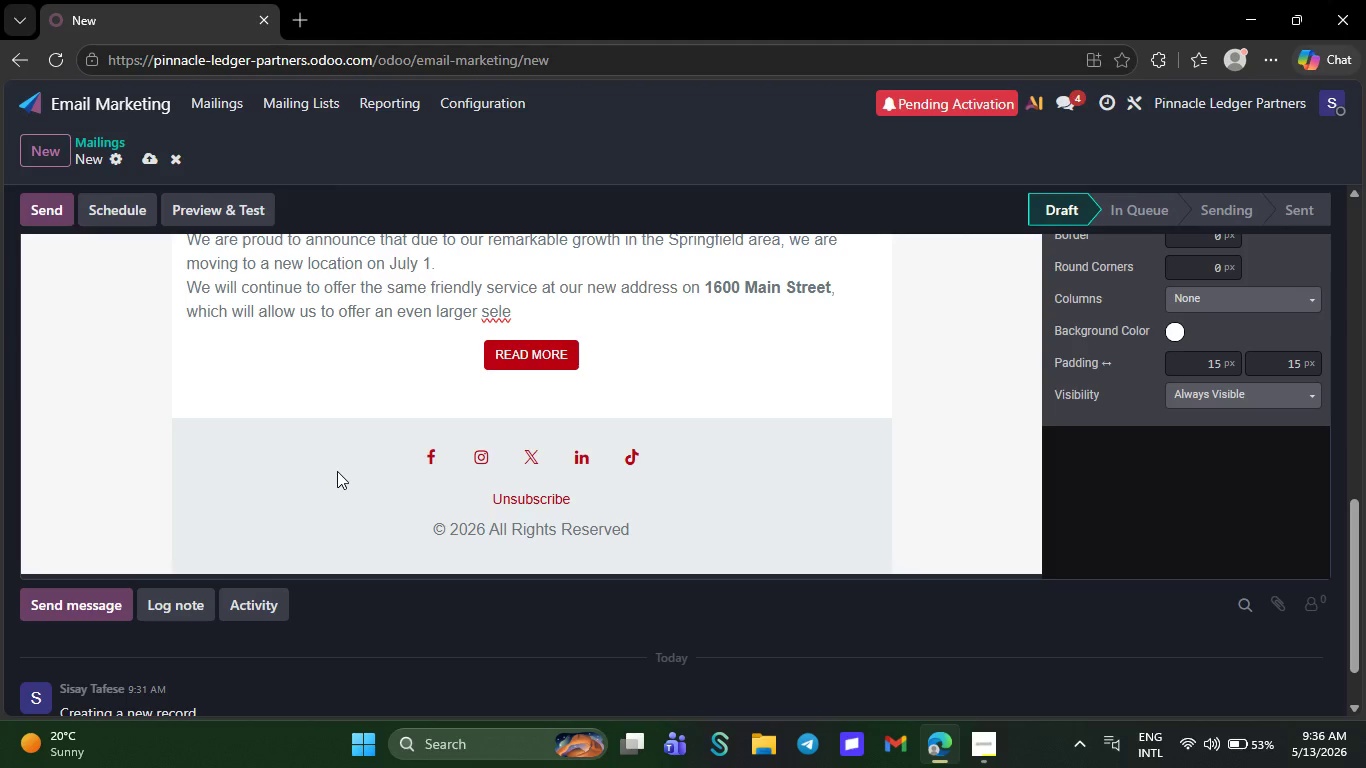 
wait(6.83)
 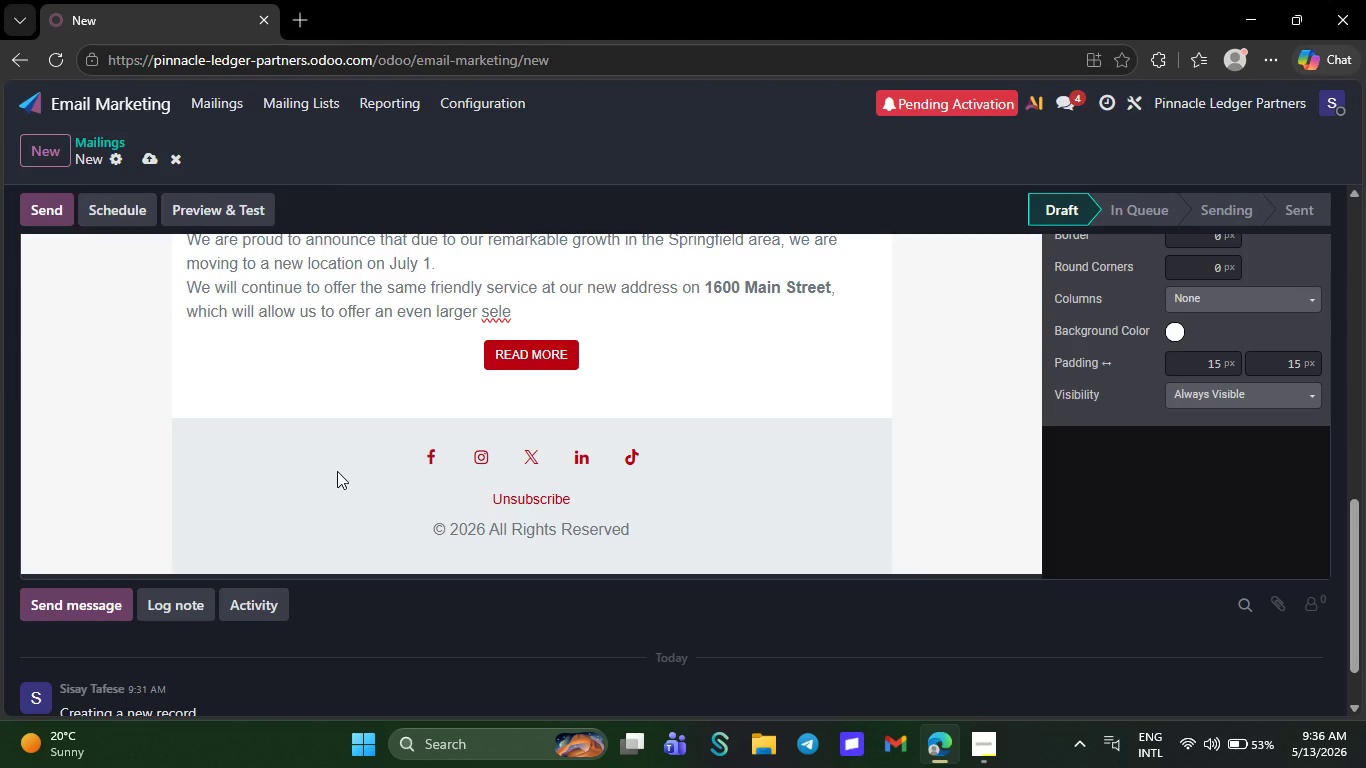 
key(Backspace)
 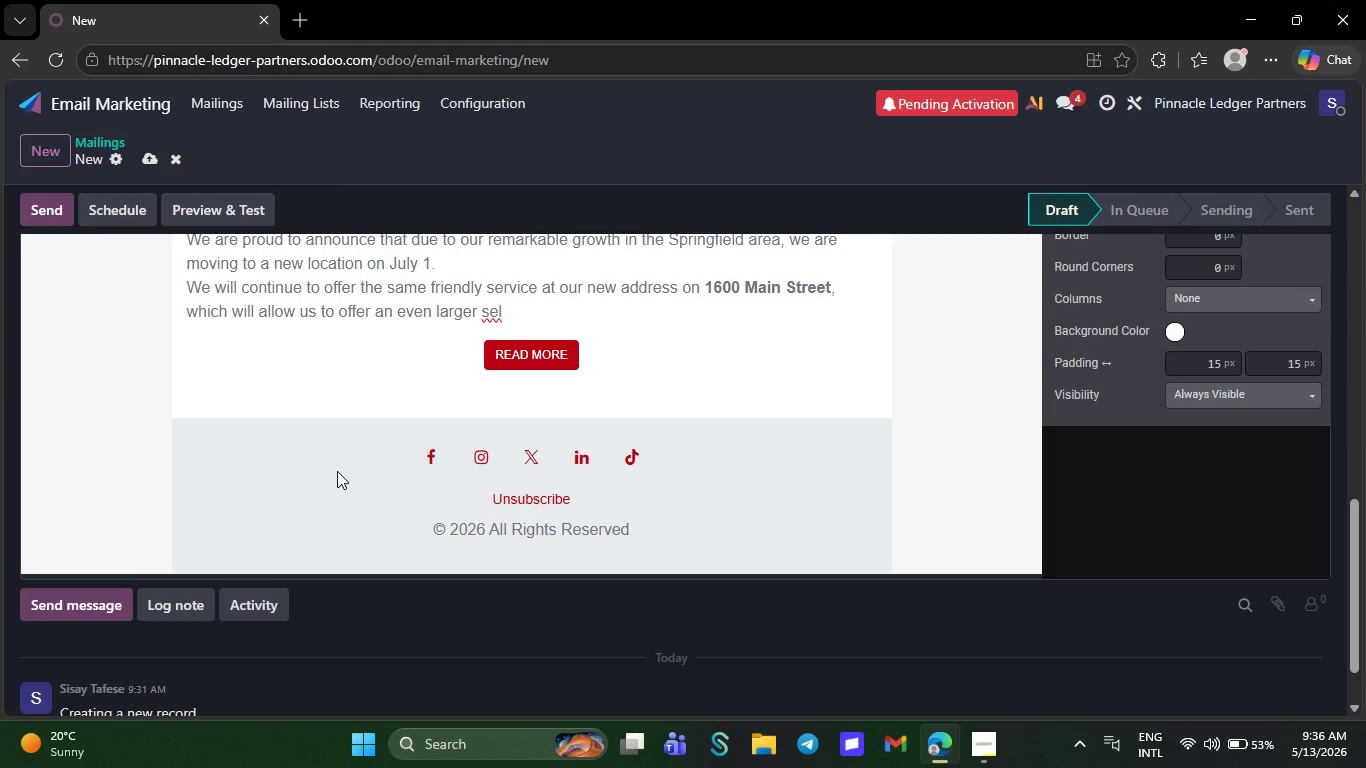 
key(Backspace)
 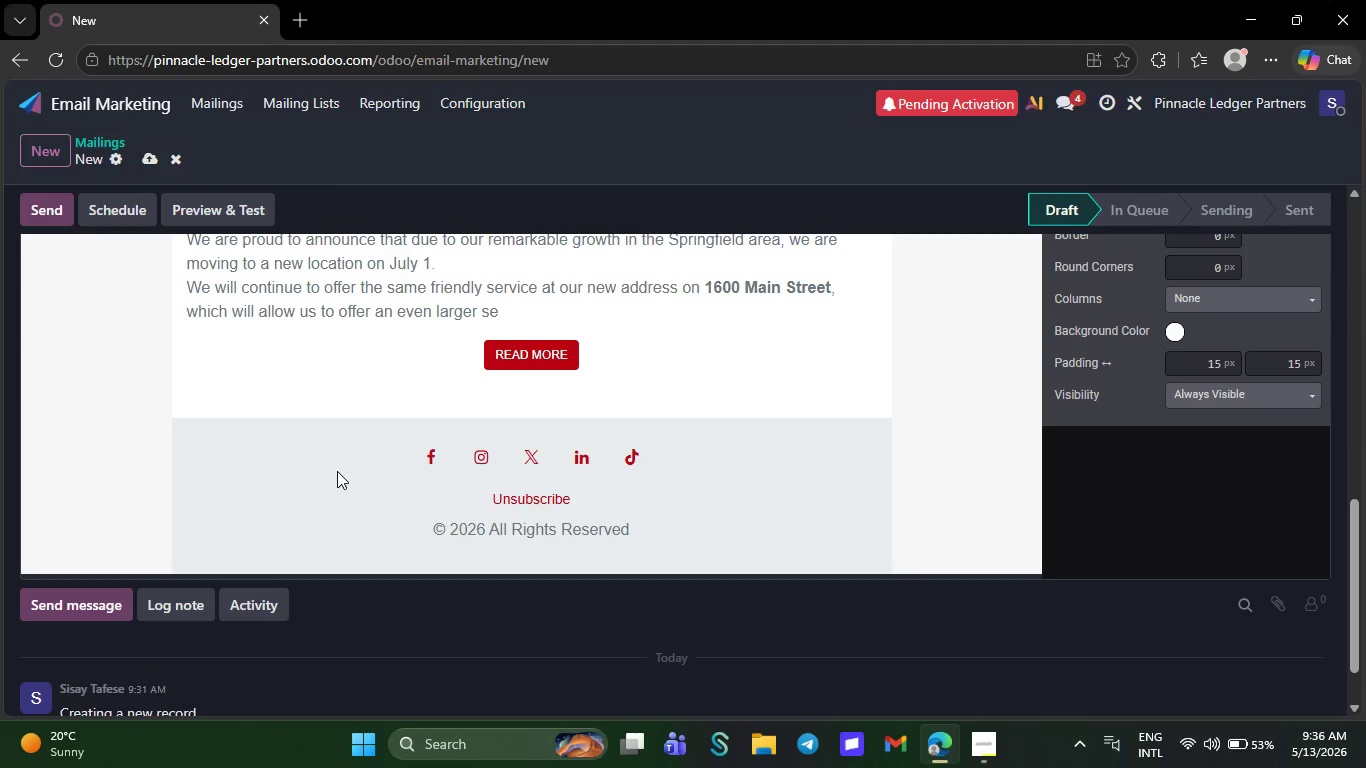 
key(Backspace)
 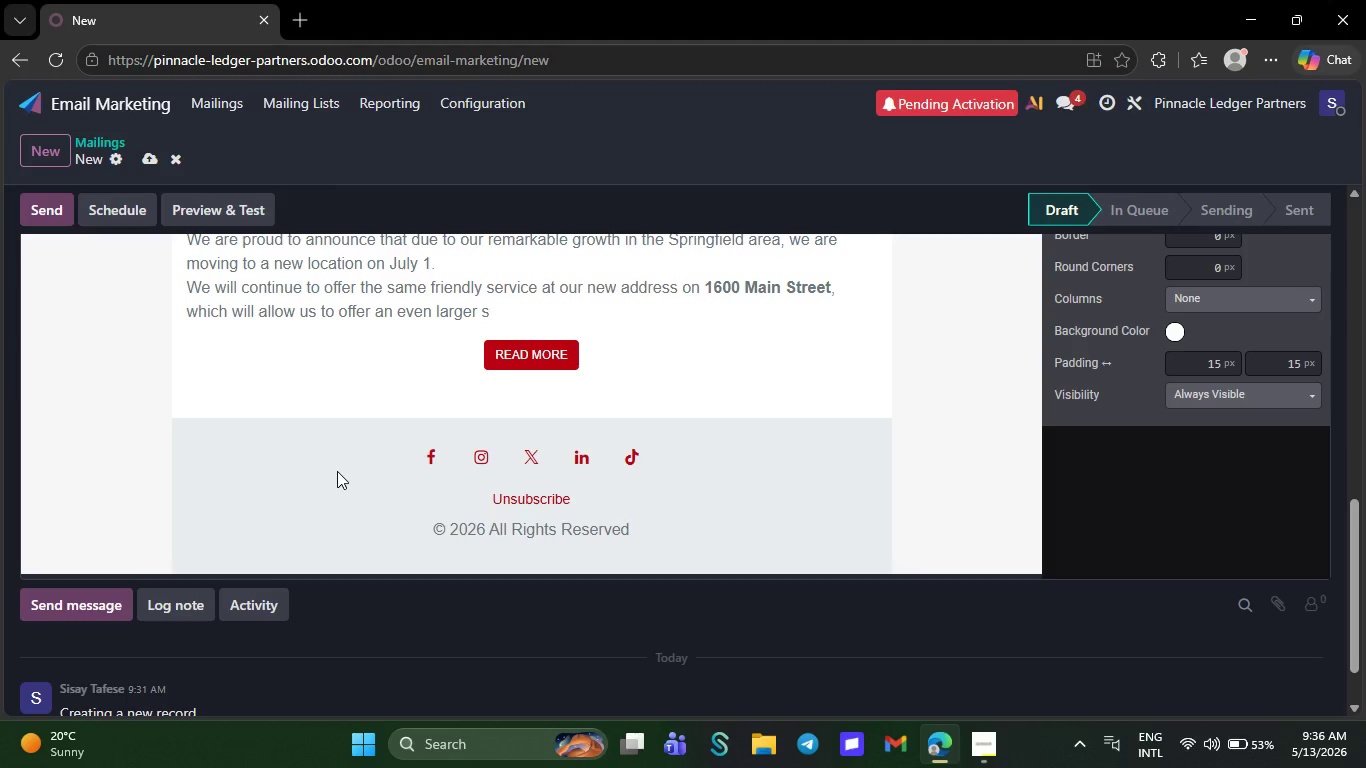 
key(Backspace)
 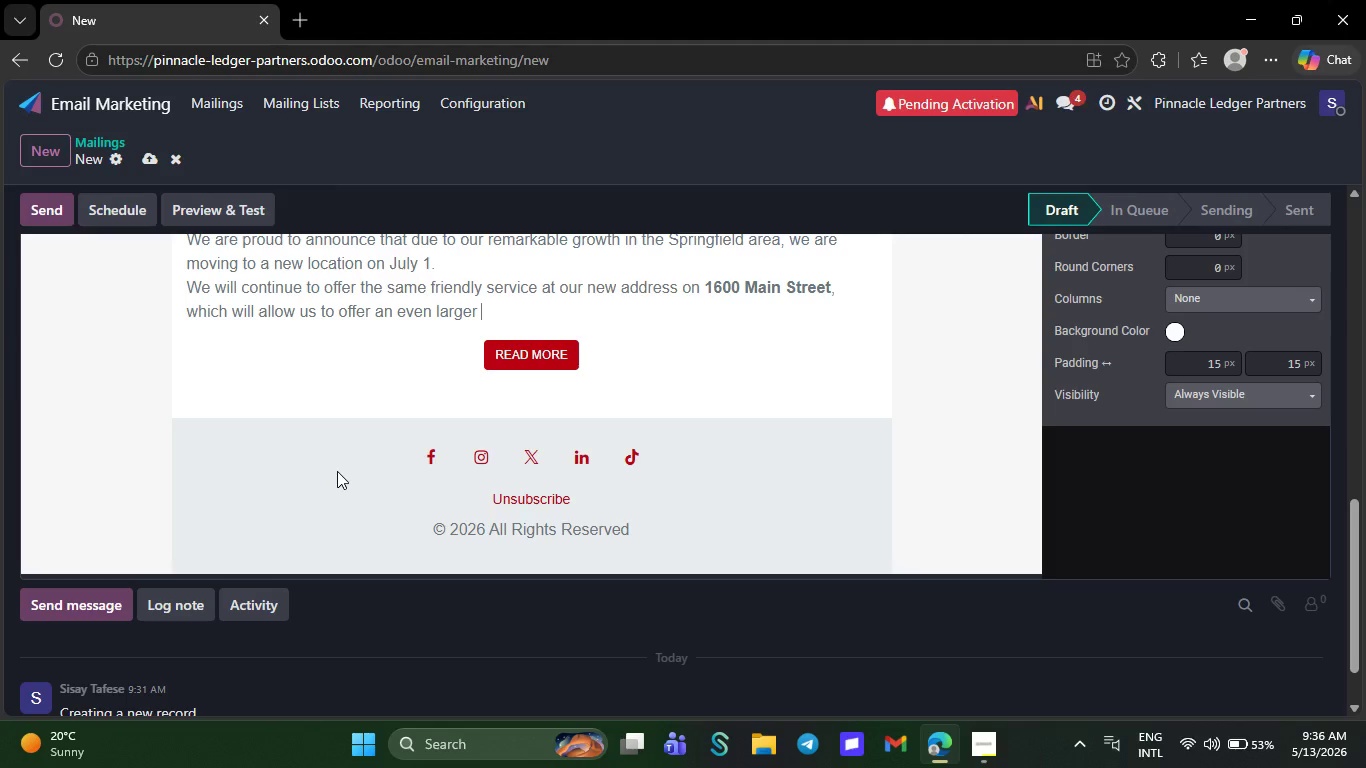 
key(Backspace)
 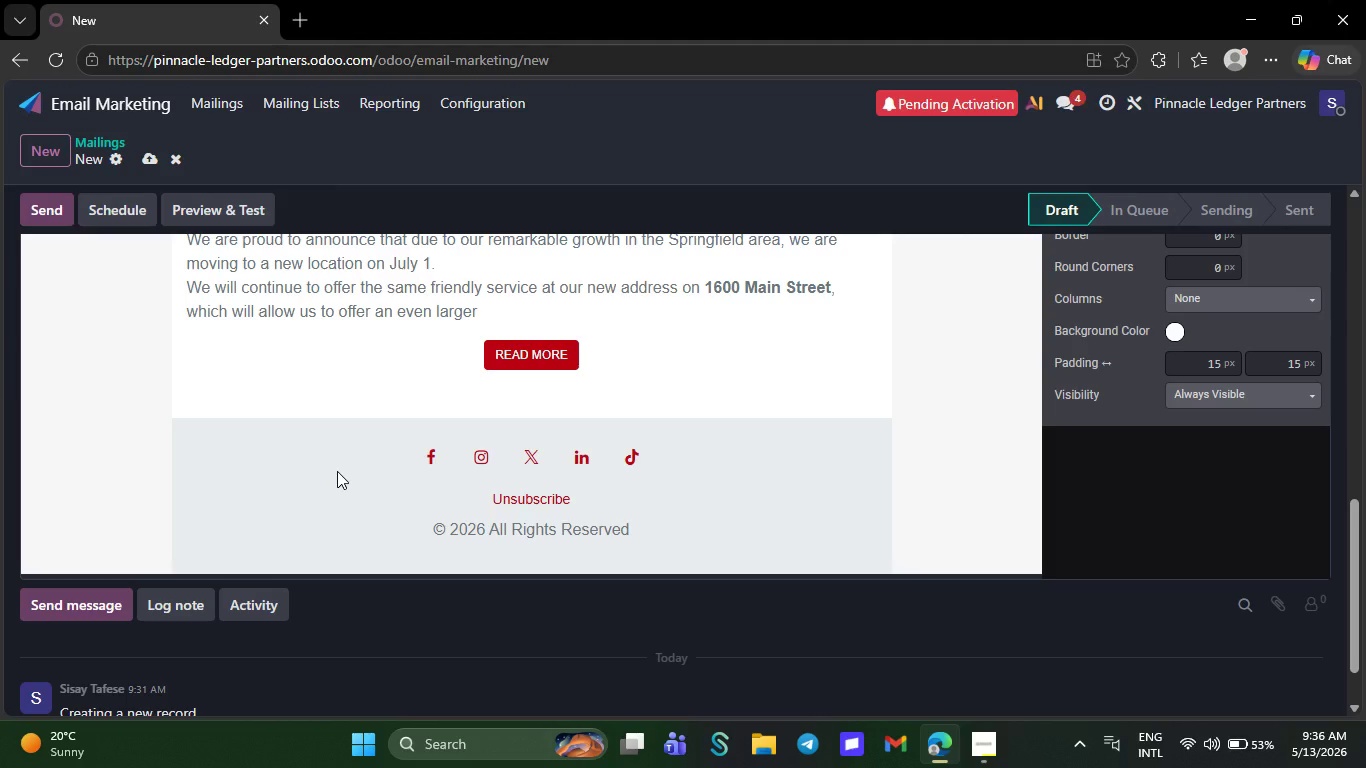 
key(Backspace)
 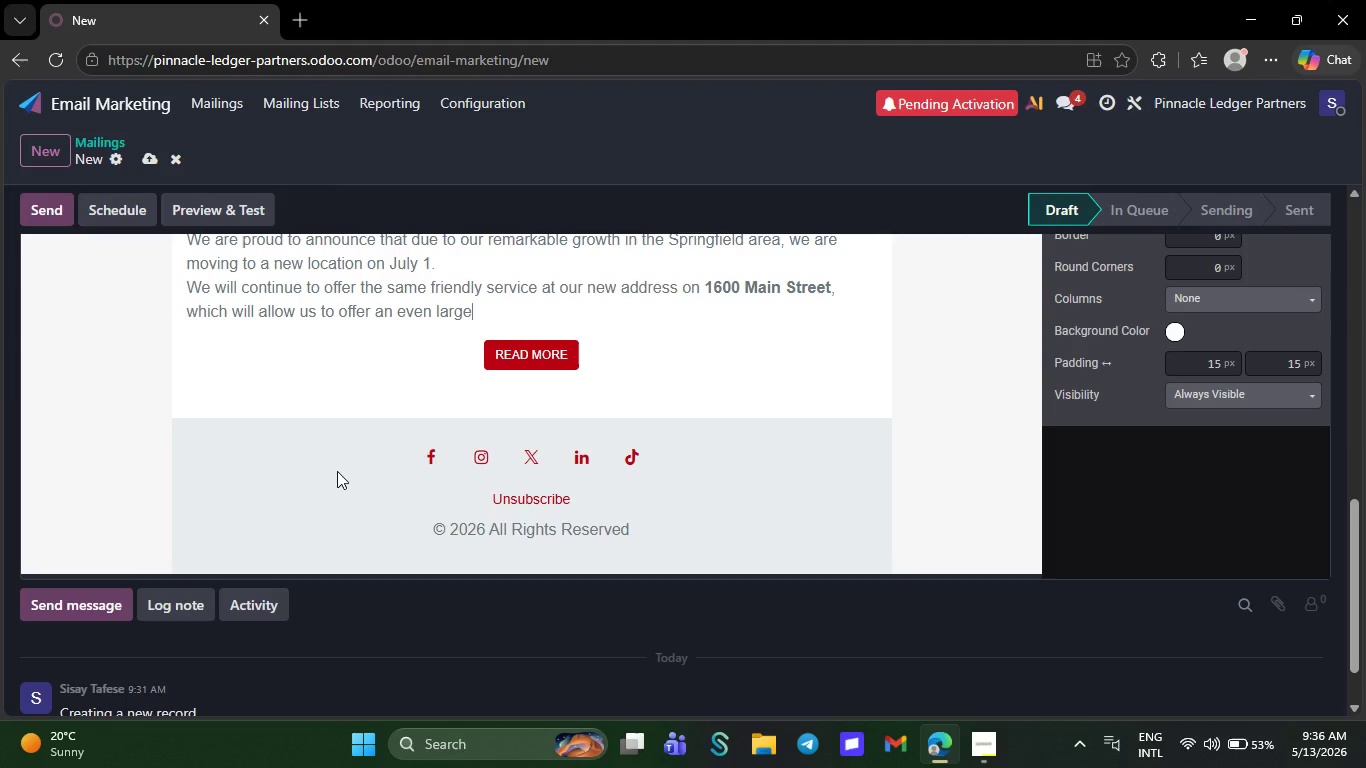 
key(Backspace)
 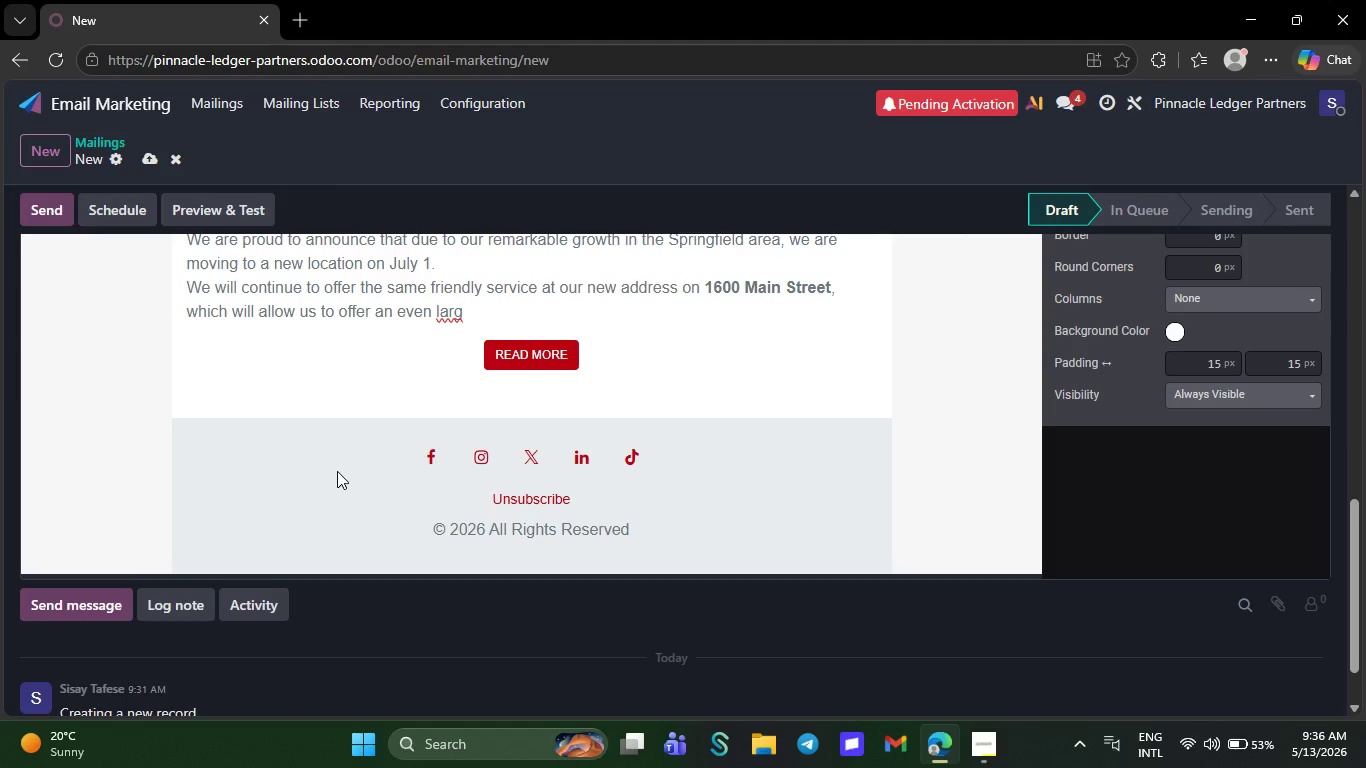 
wait(8.7)
 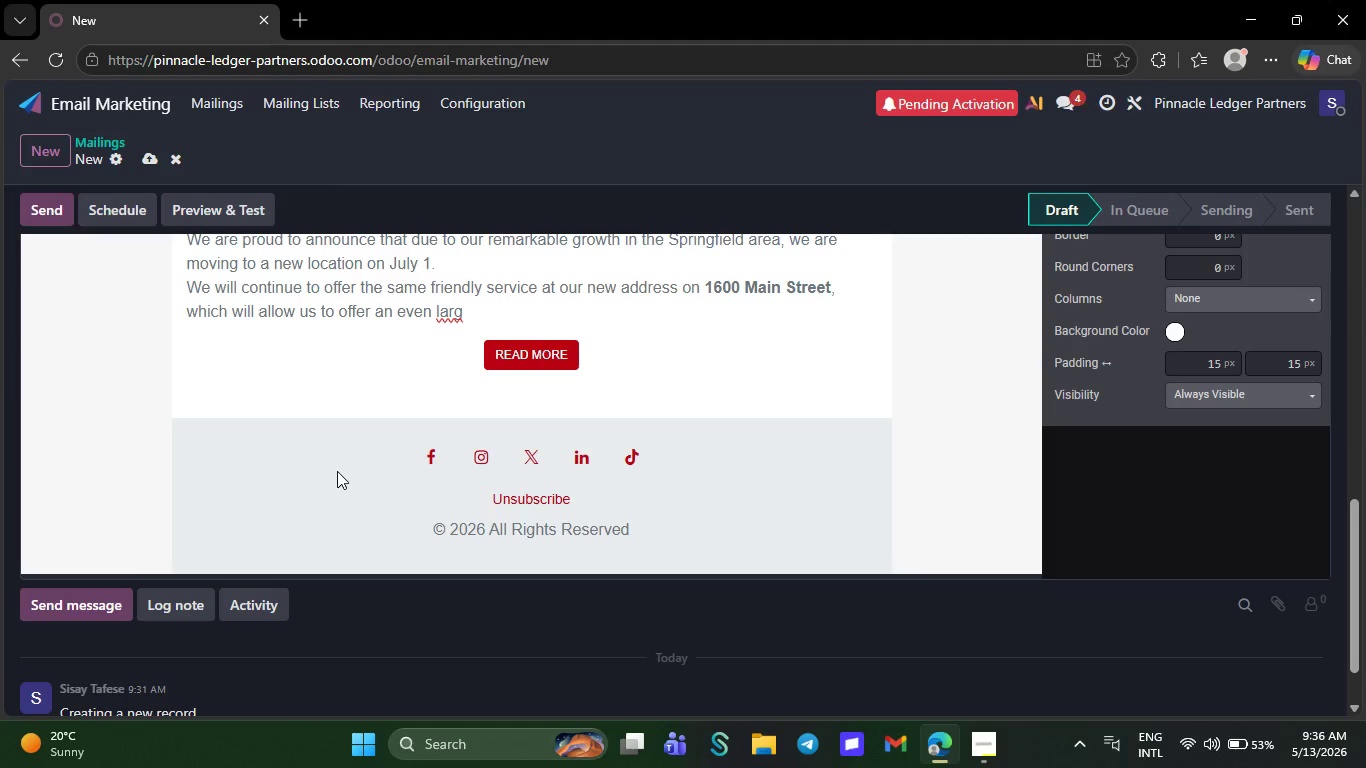 
key(Backspace)
 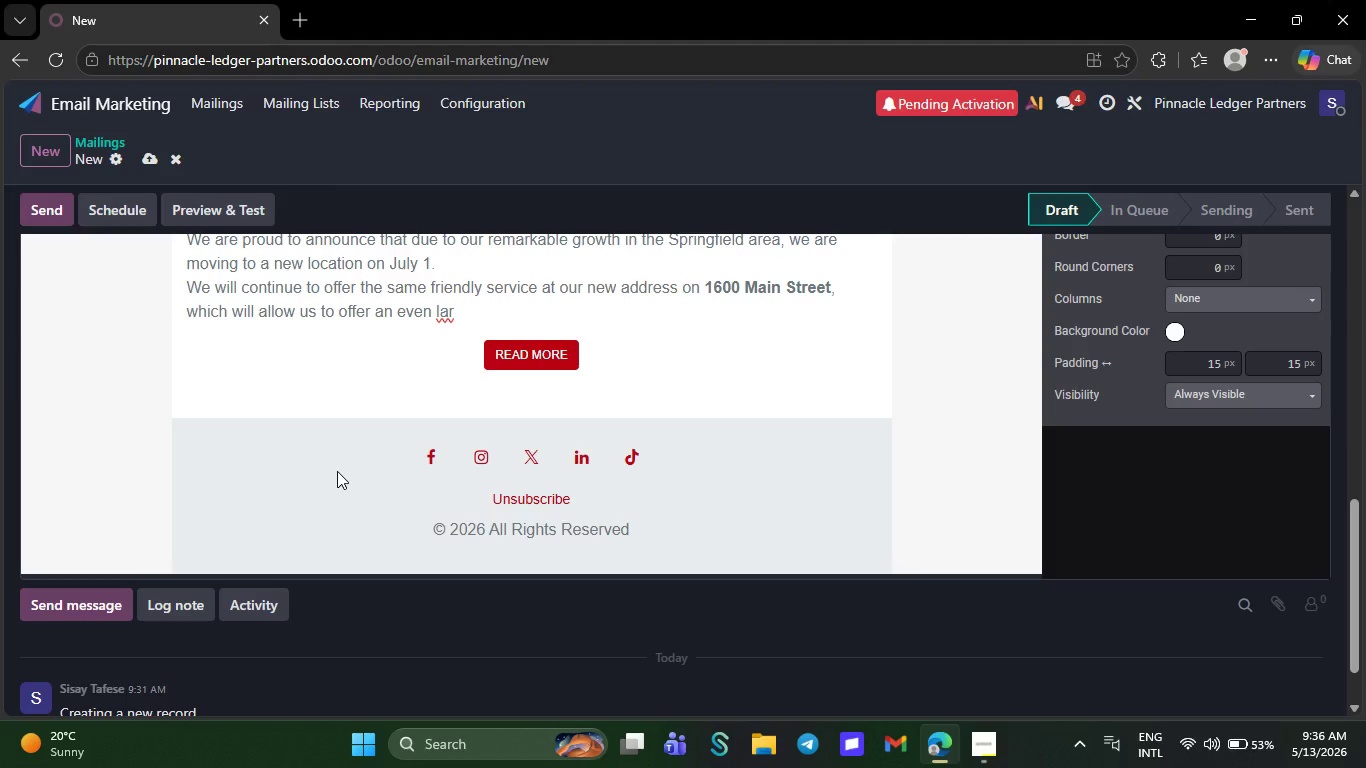 
key(Backspace)
 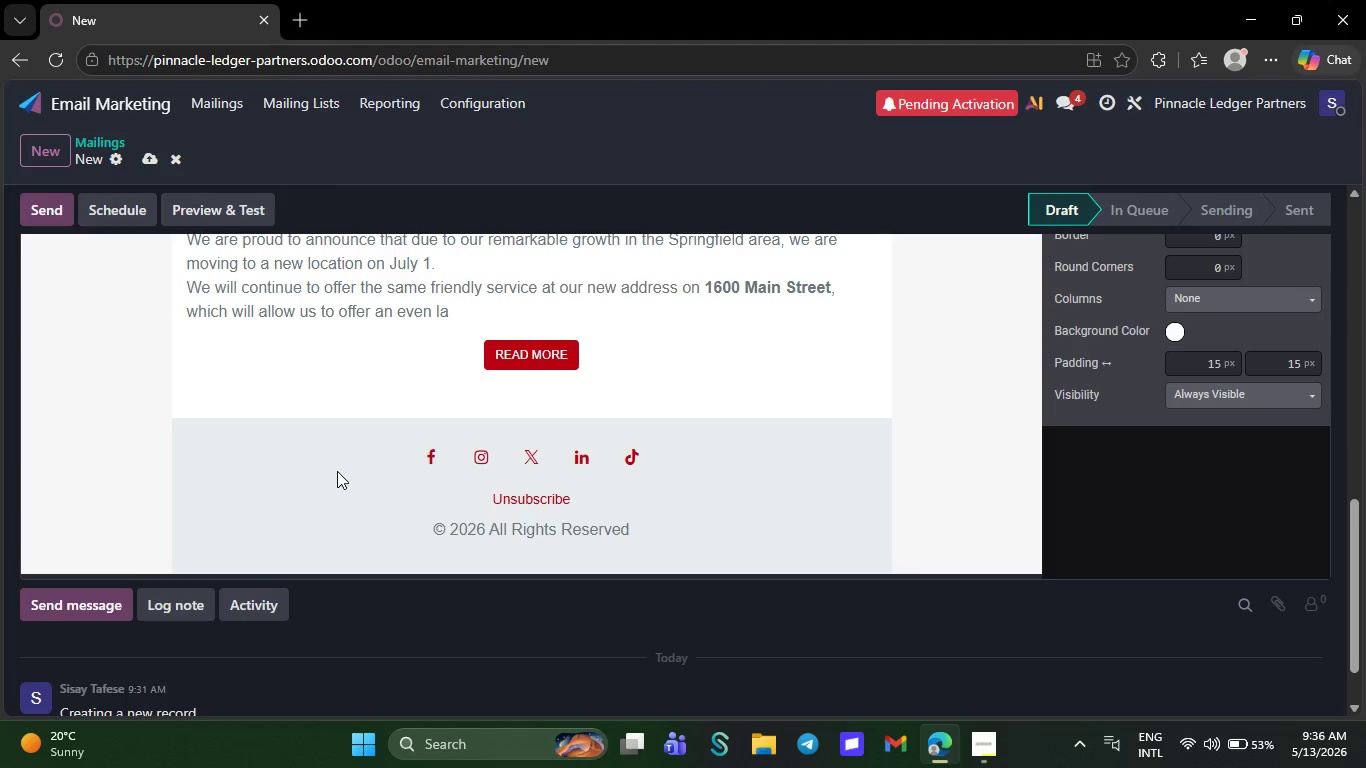 
key(Backspace)
 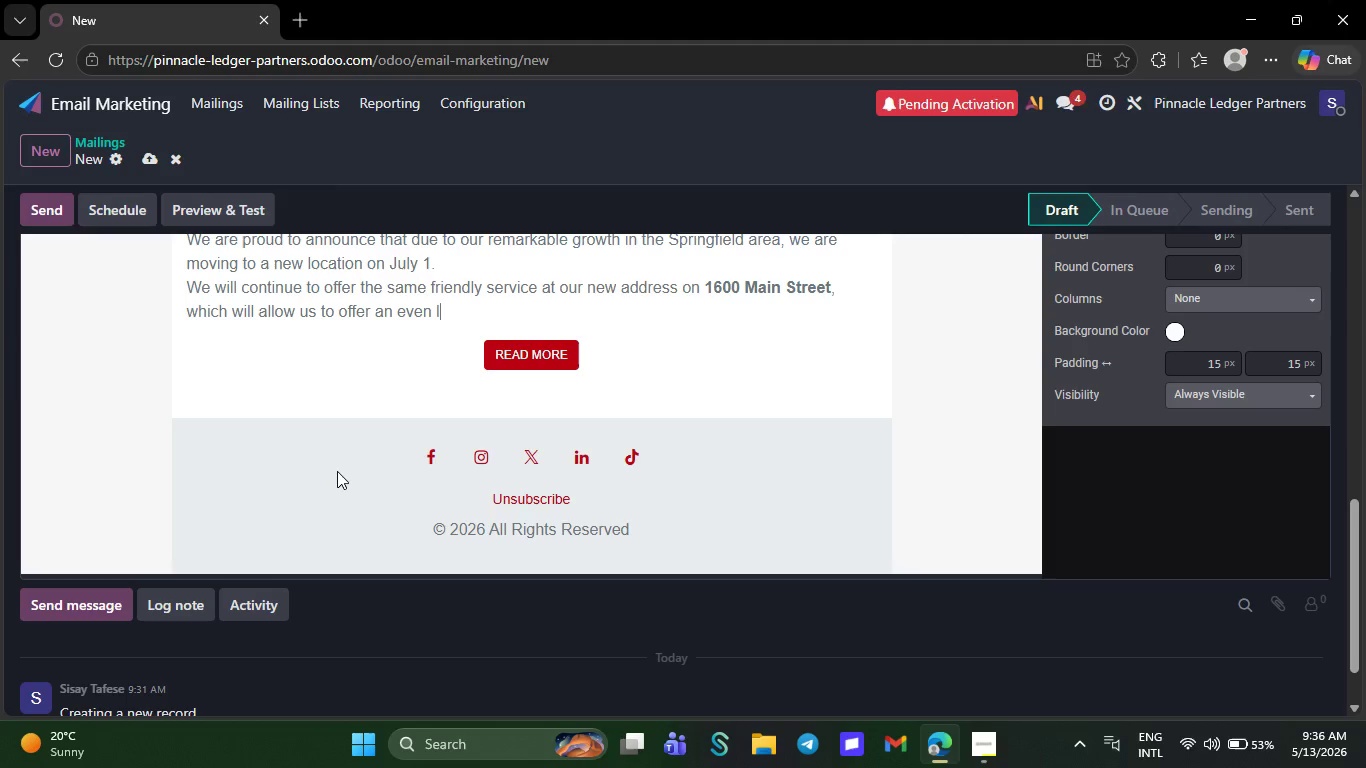 
key(Backspace)
 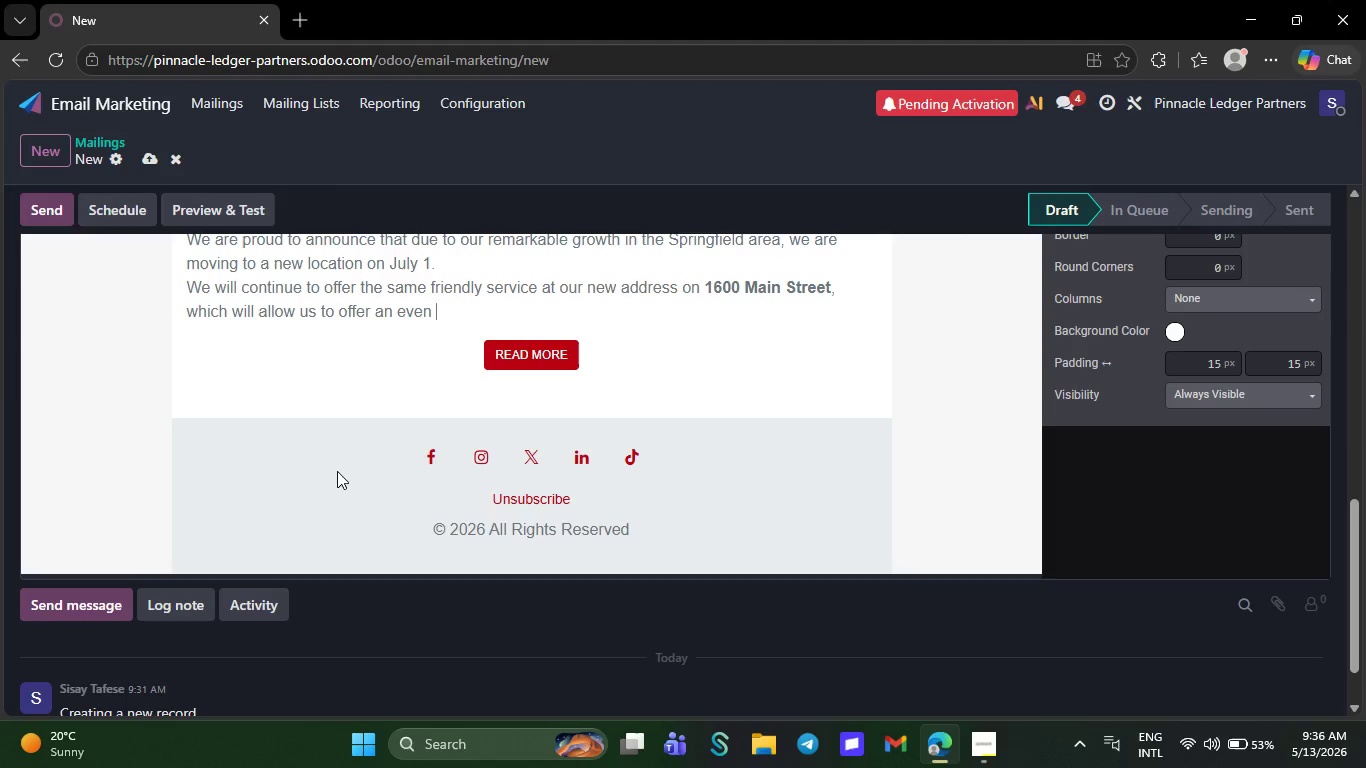 
wait(7.55)
 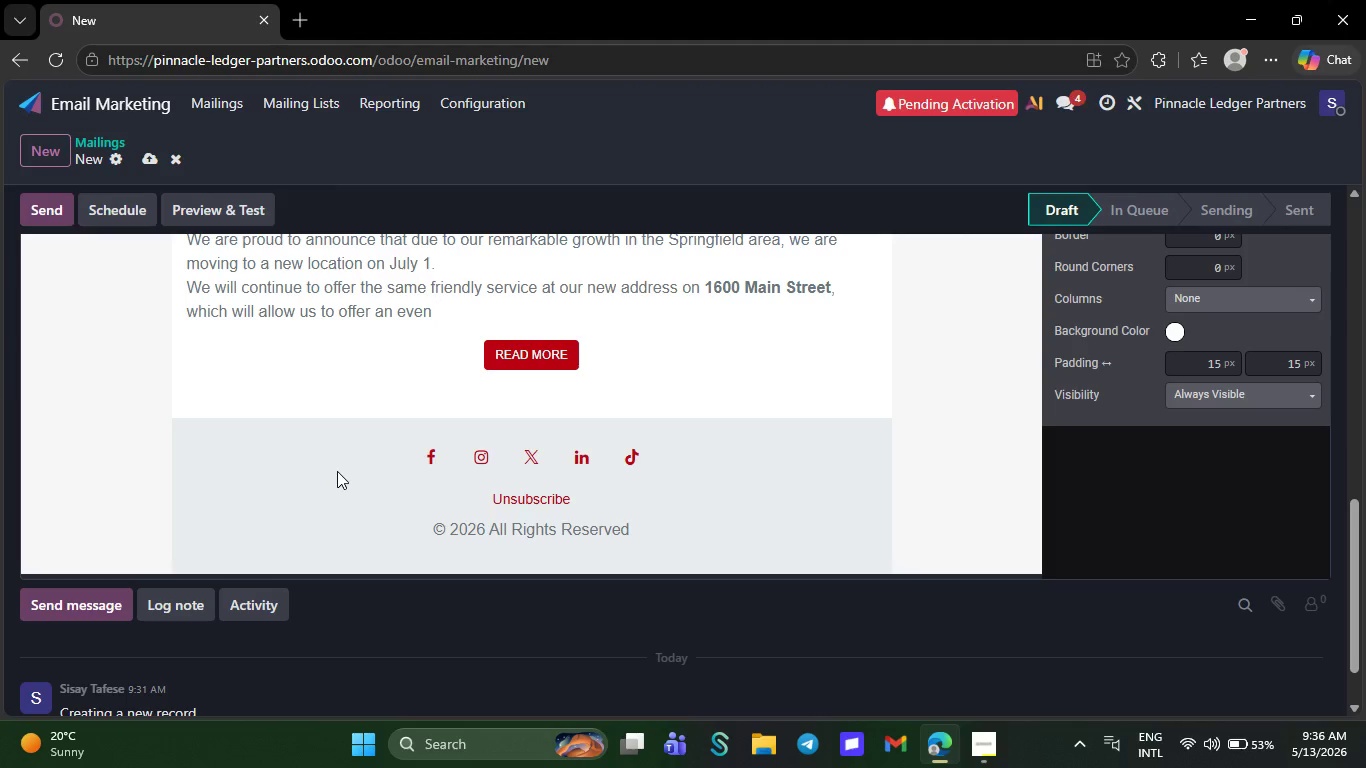 
key(Backspace)
 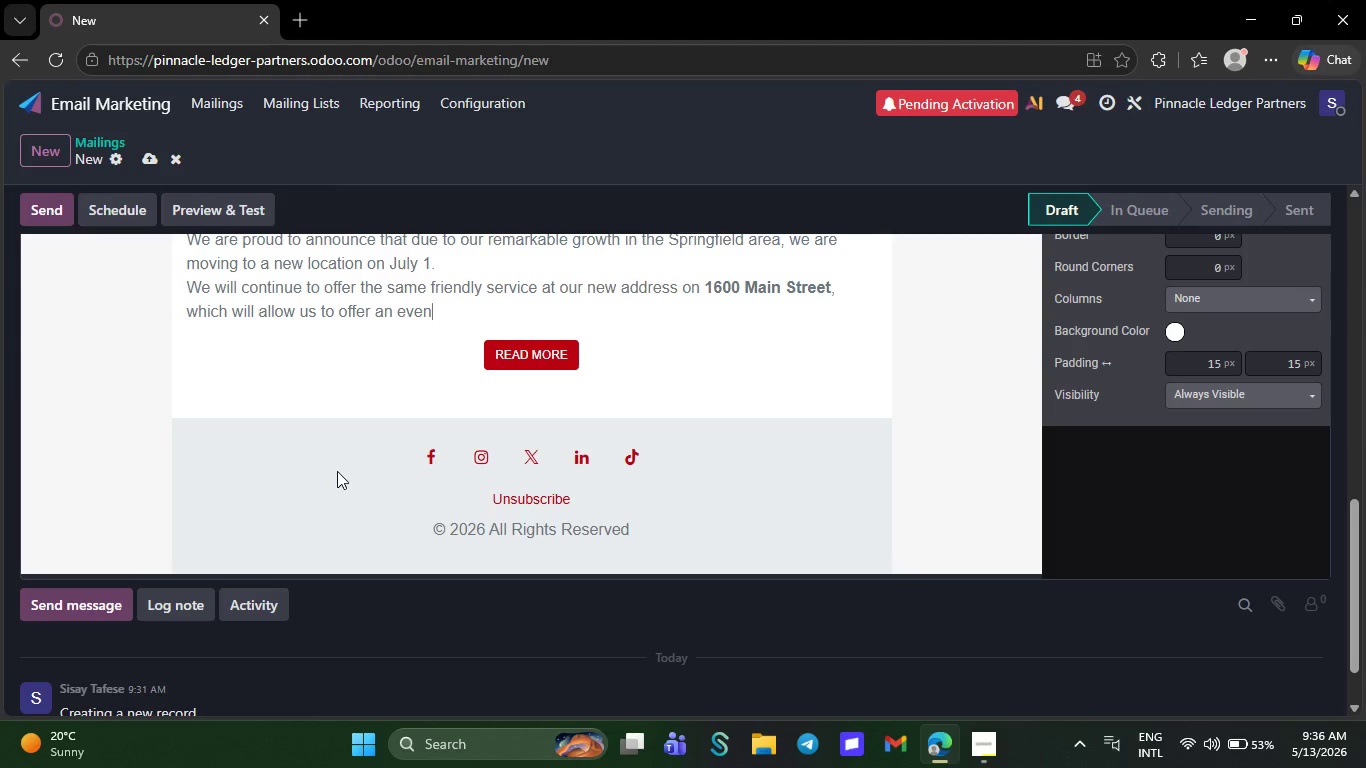 
key(Backspace)
 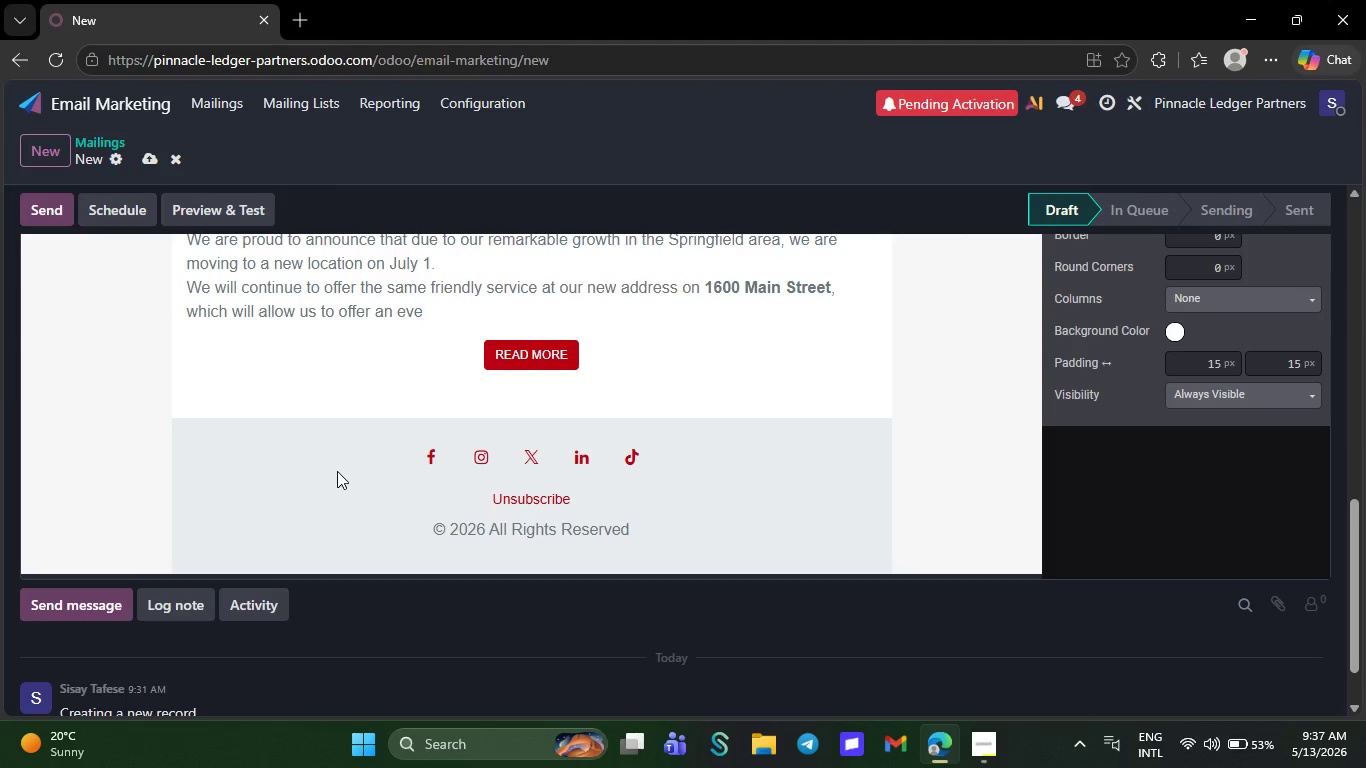 
wait(6.19)
 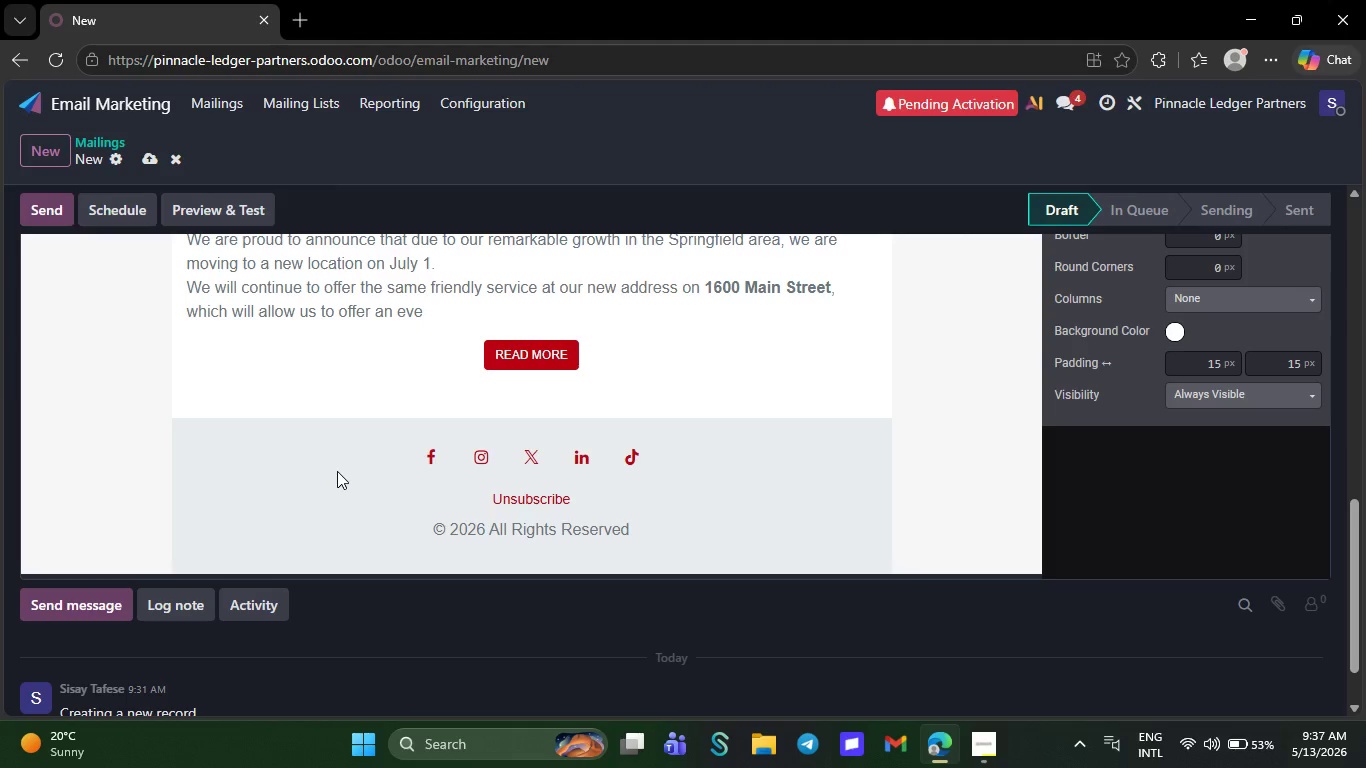 
key(Backspace)
 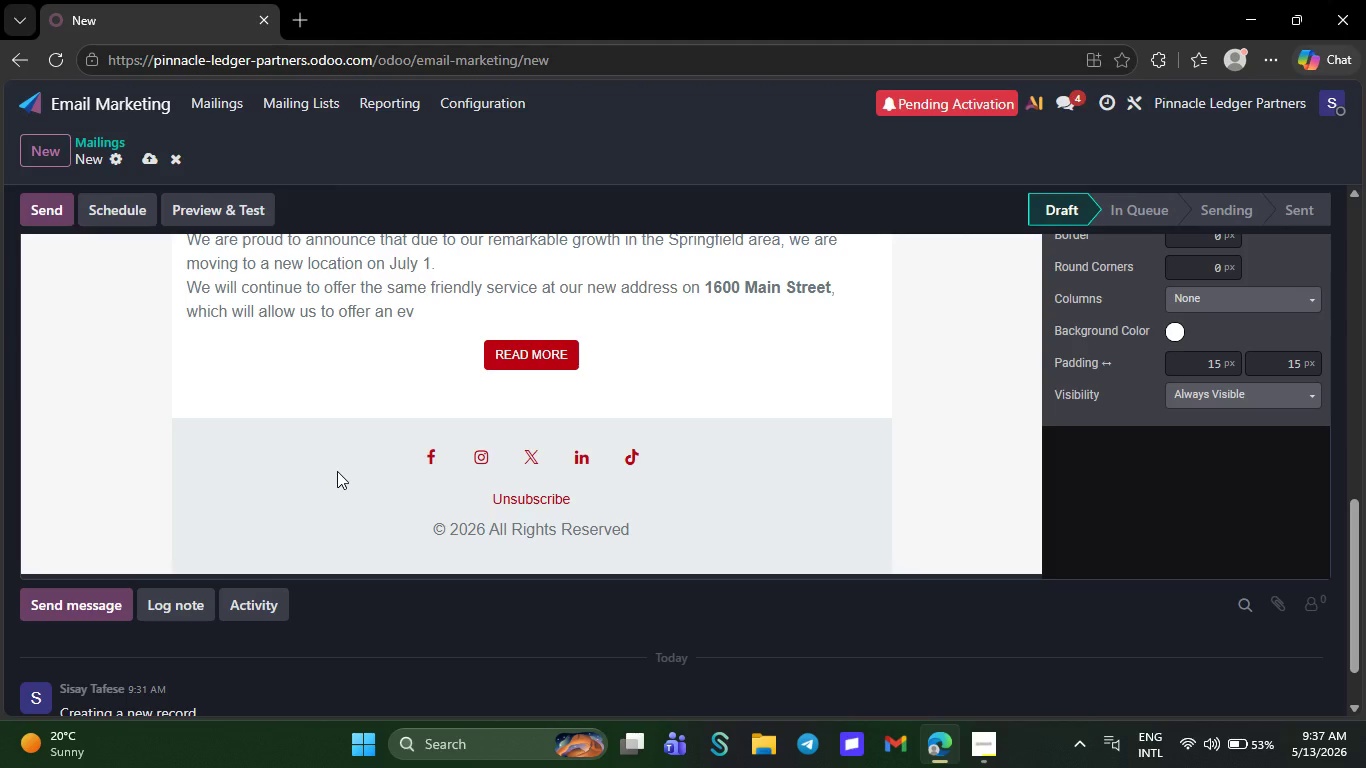 
key(Backspace)
 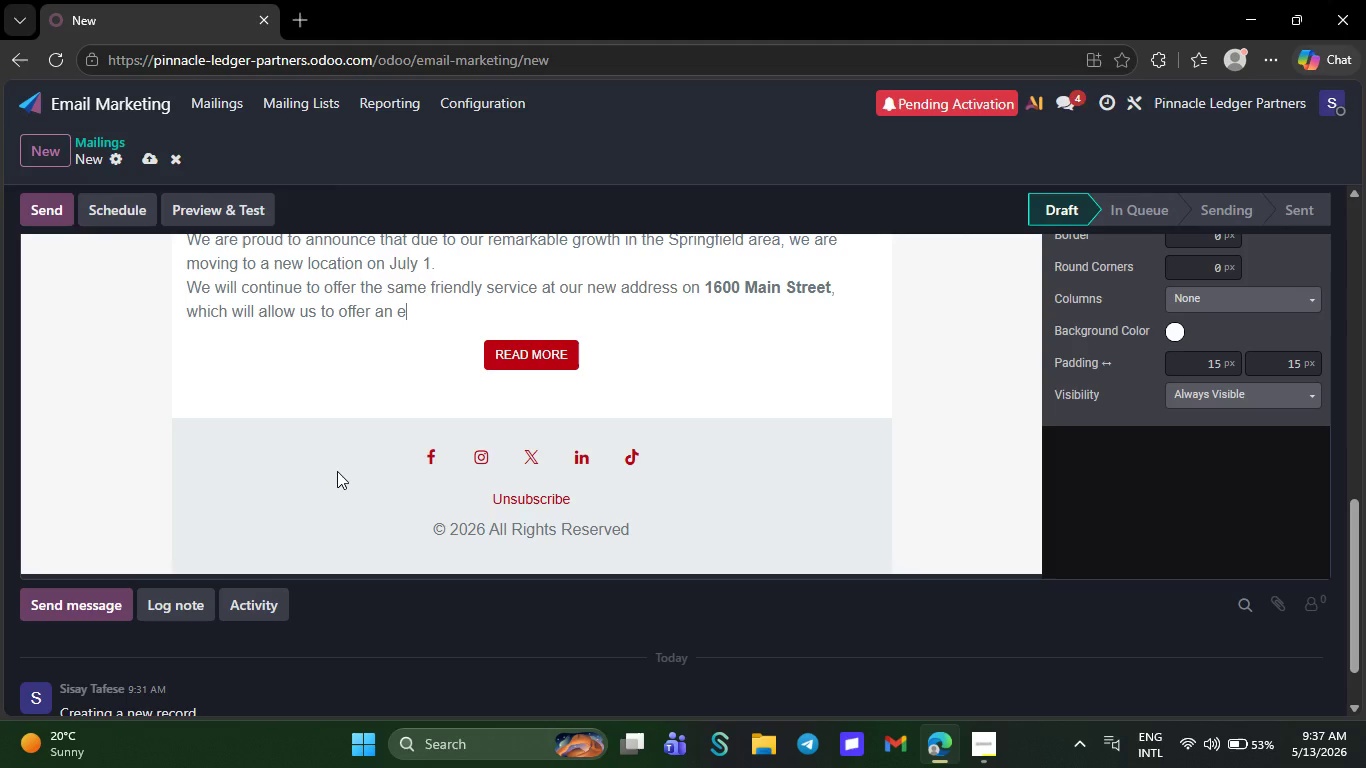 
key(Backspace)
 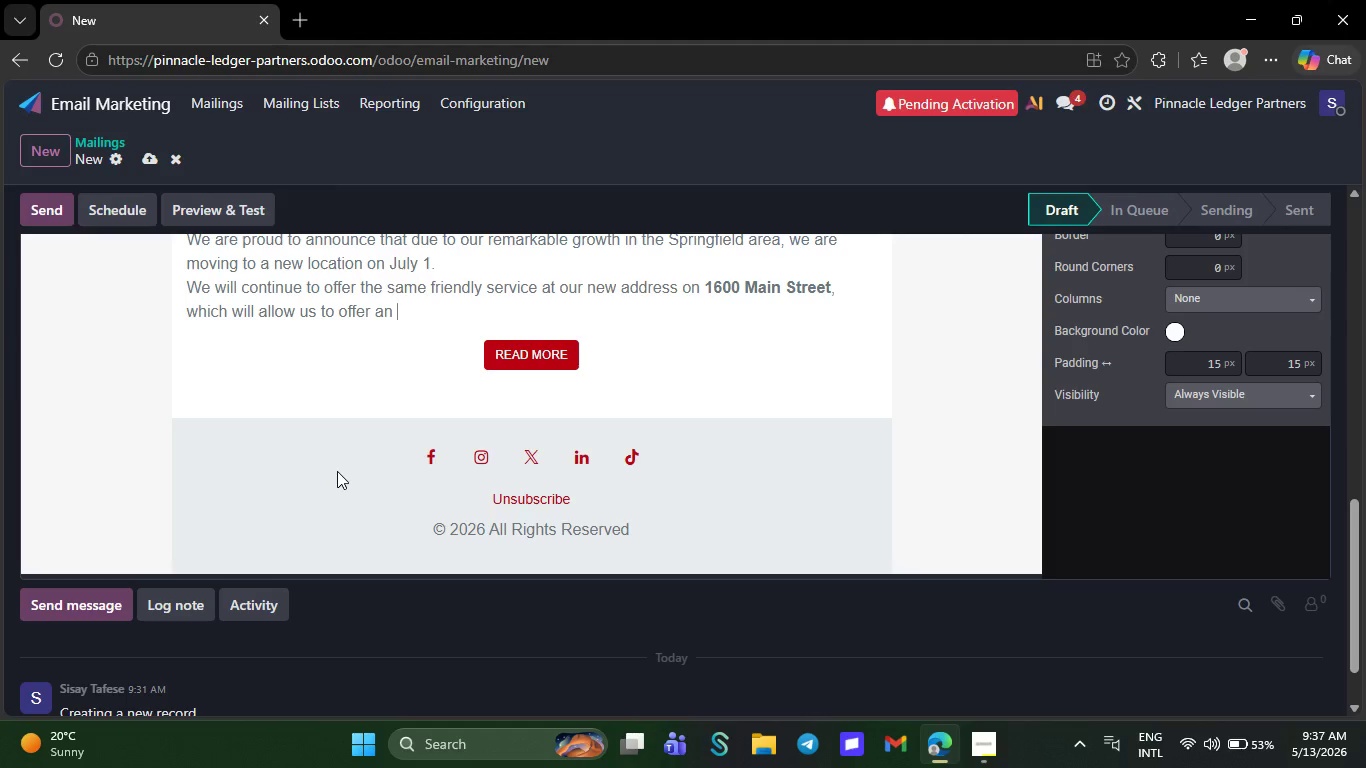 
key(Backspace)
 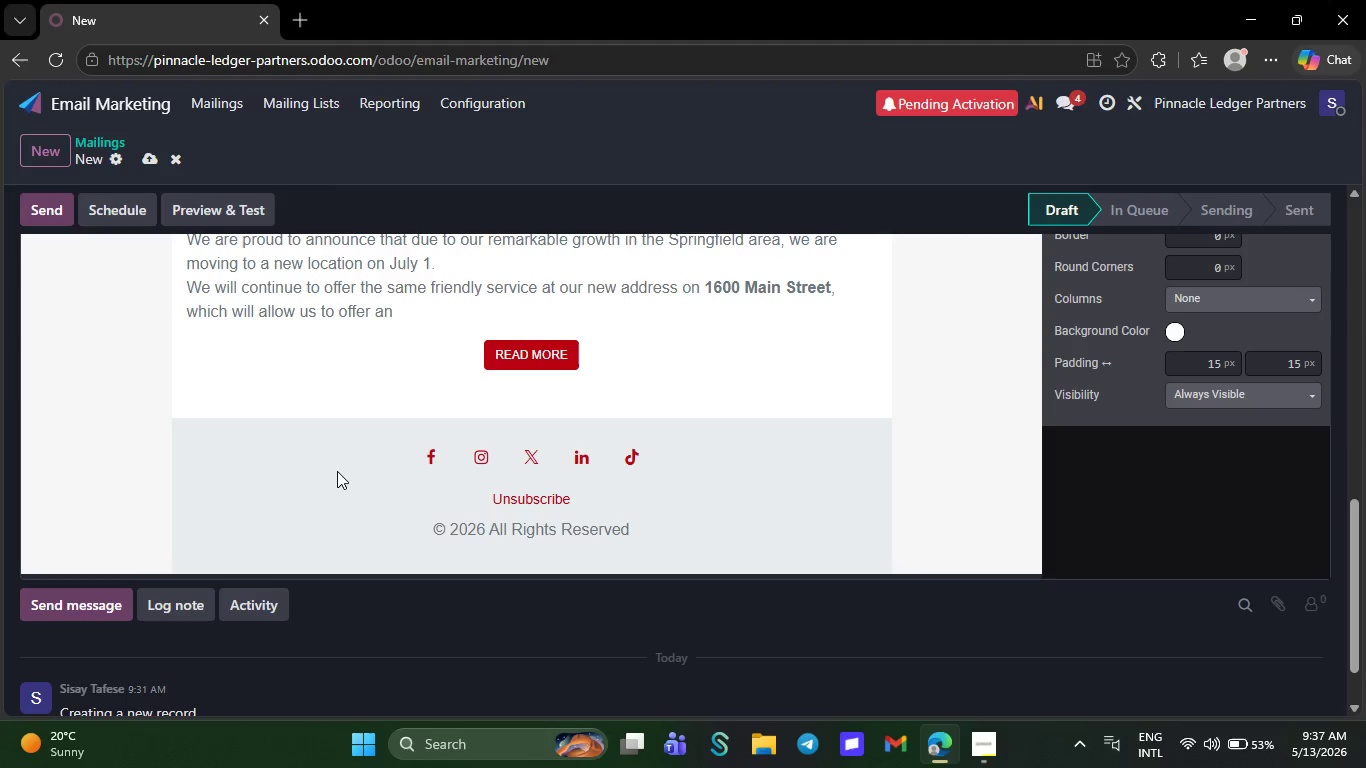 
key(Backspace)
 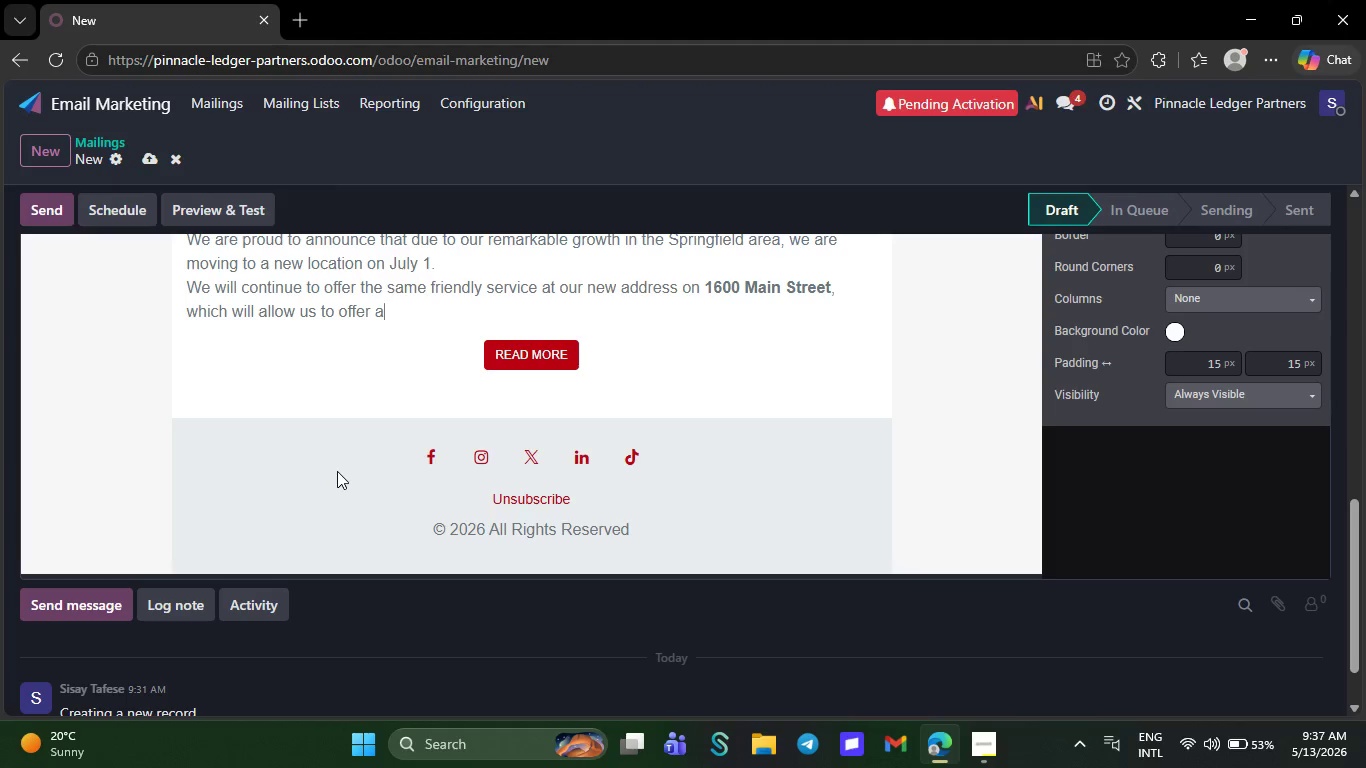 
key(Backspace)
 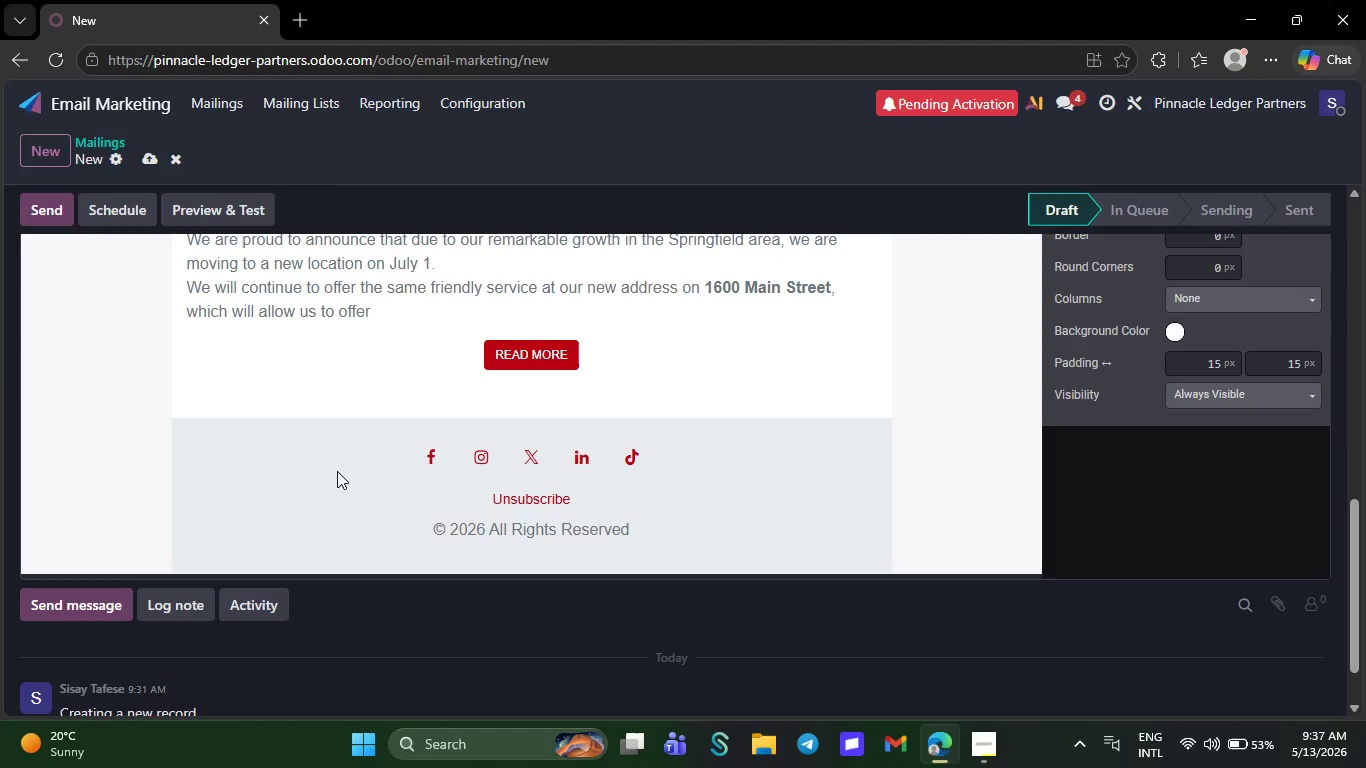 
key(Backspace)
 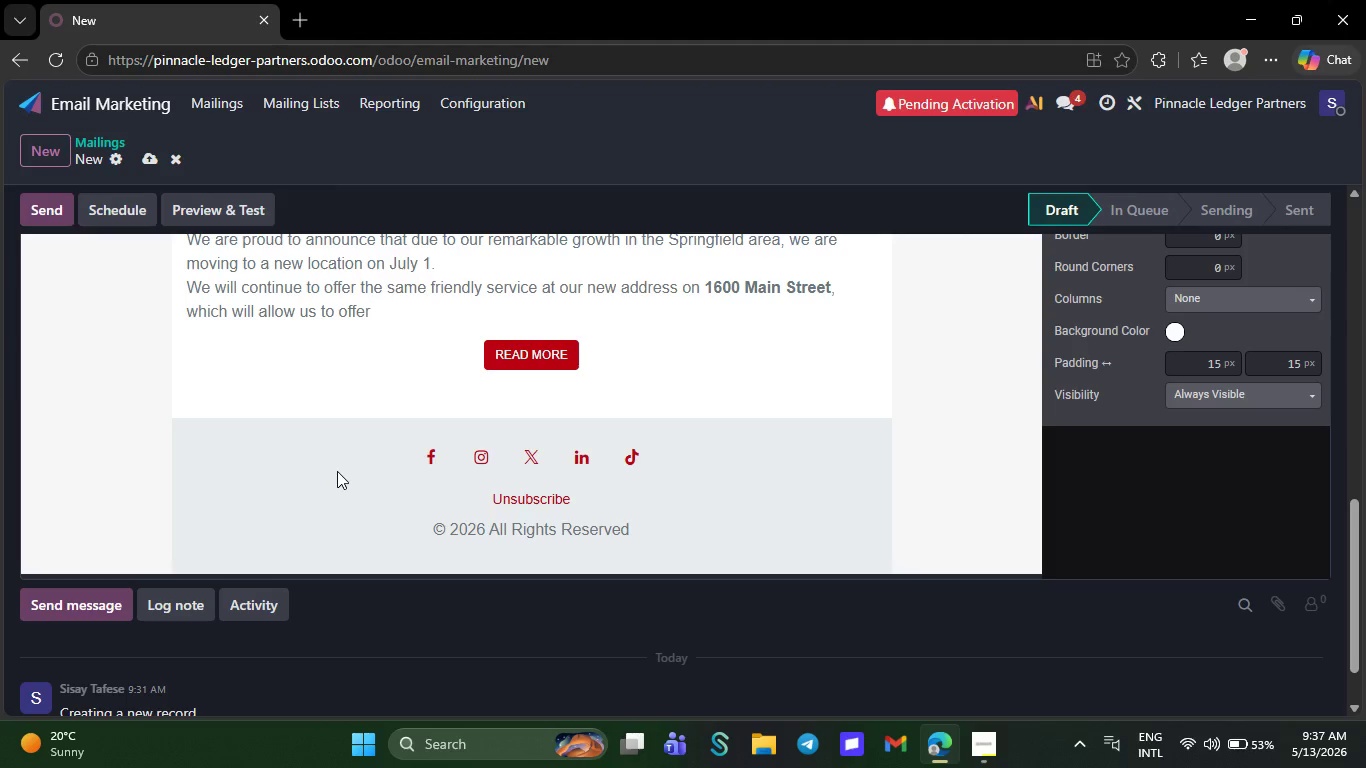 
wait(8.64)
 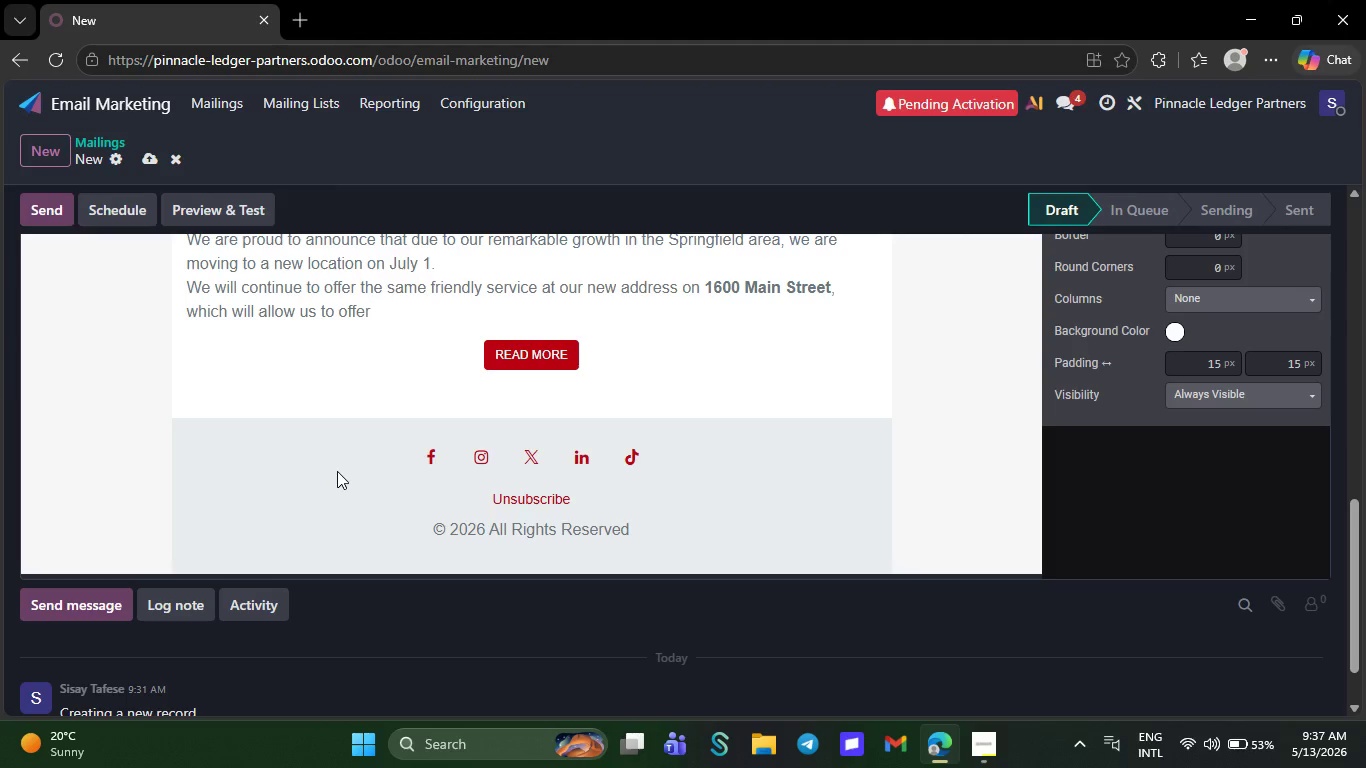 
key(Backspace)
 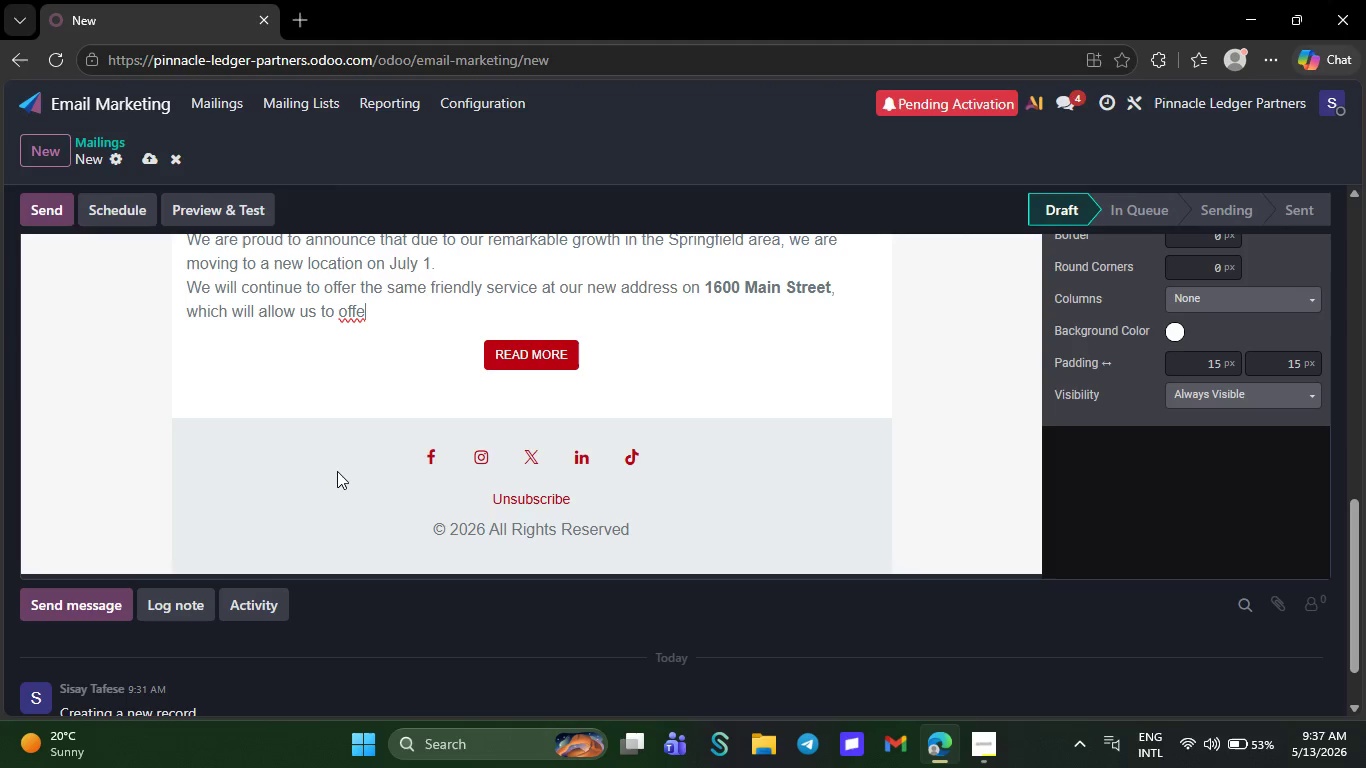 
wait(7.02)
 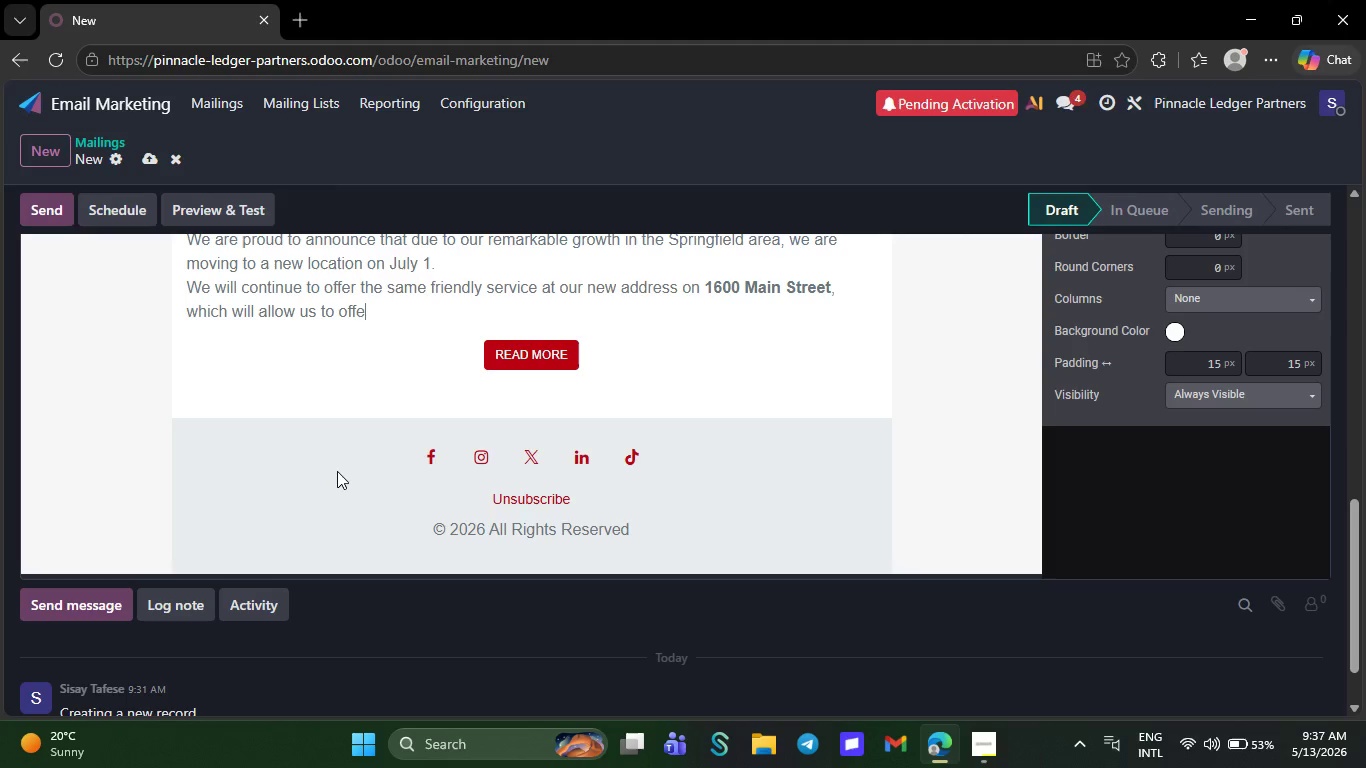 
key(Backspace)
 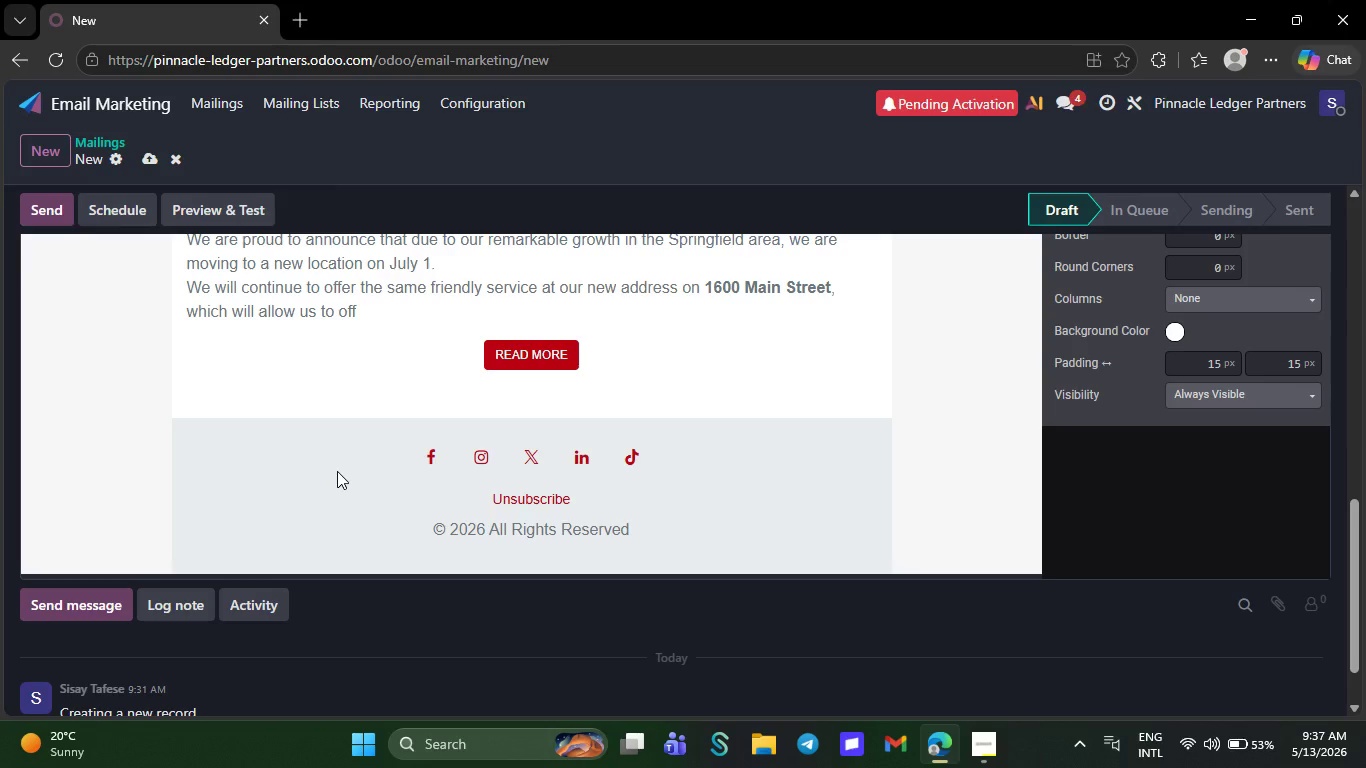 
key(Backspace)
 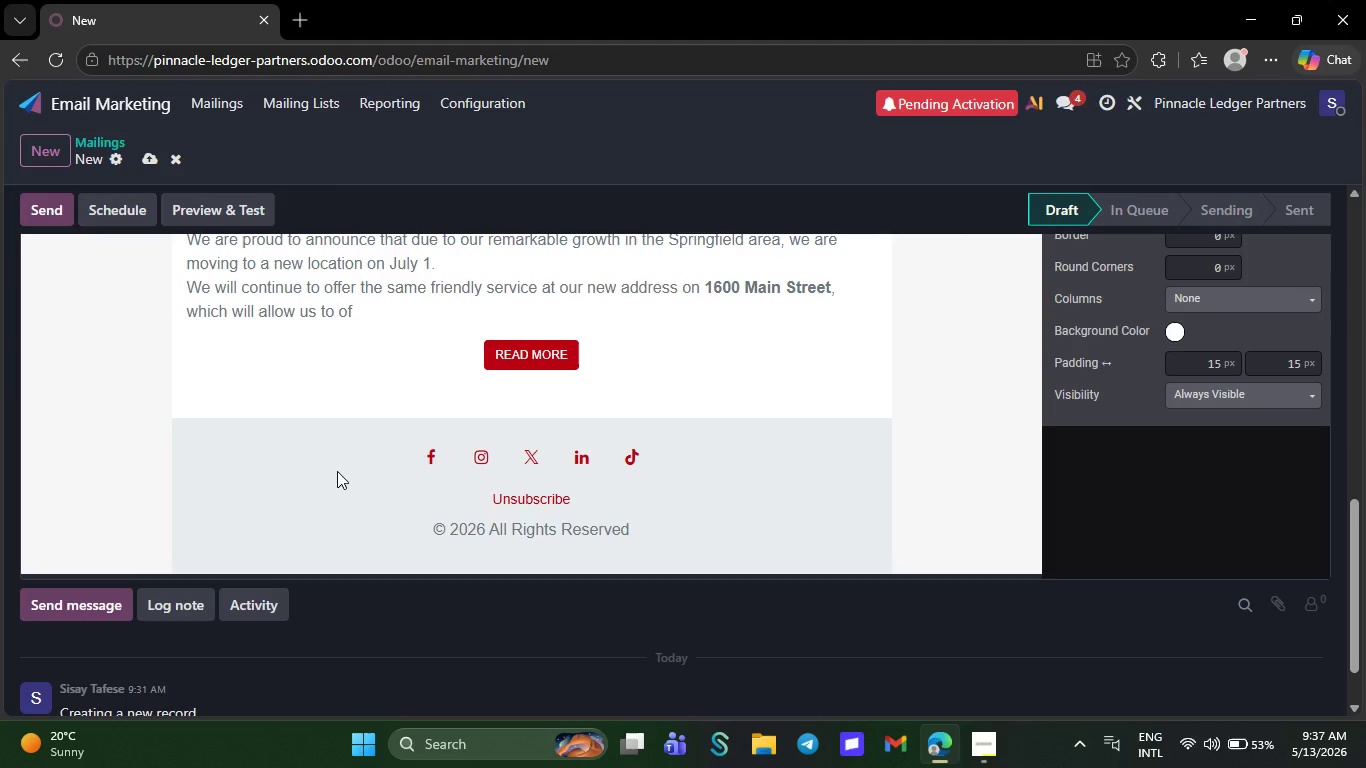 
key(Backspace)
 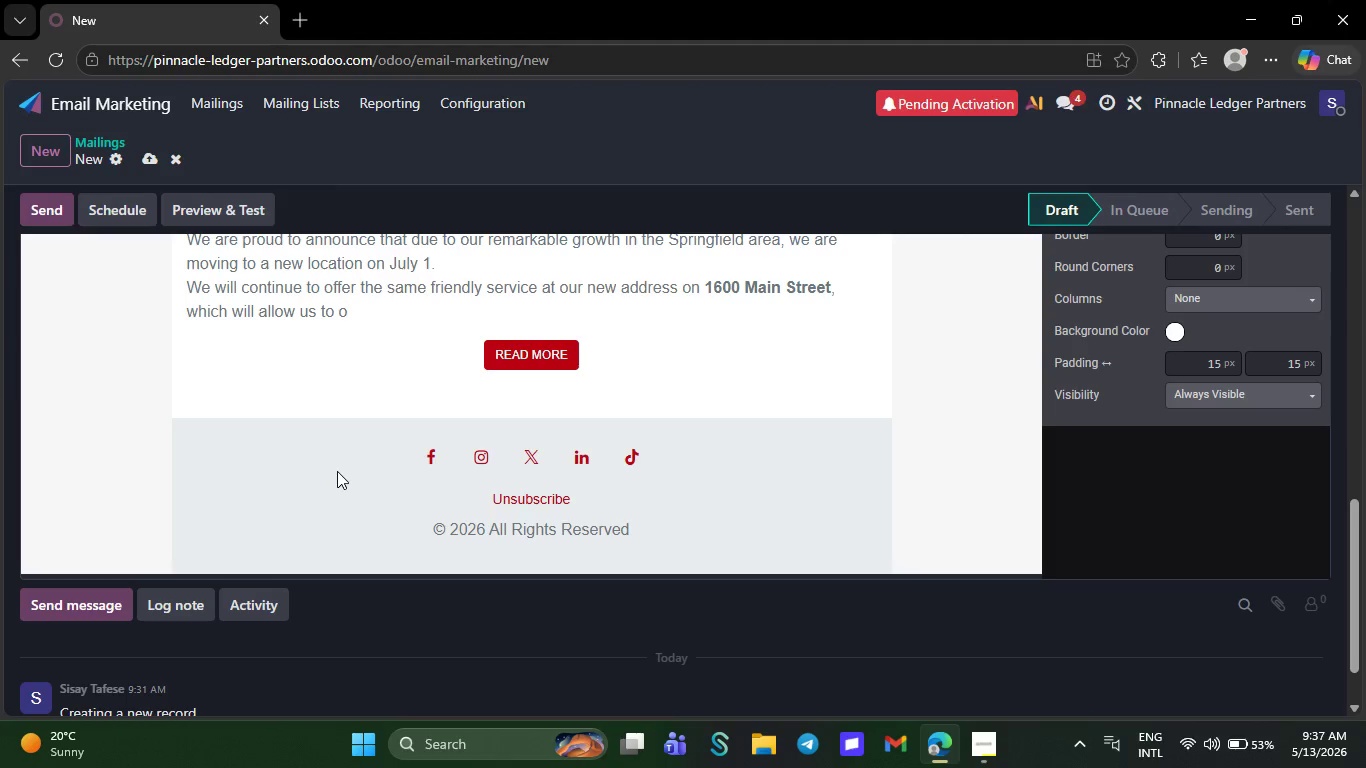 
key(Backspace)
 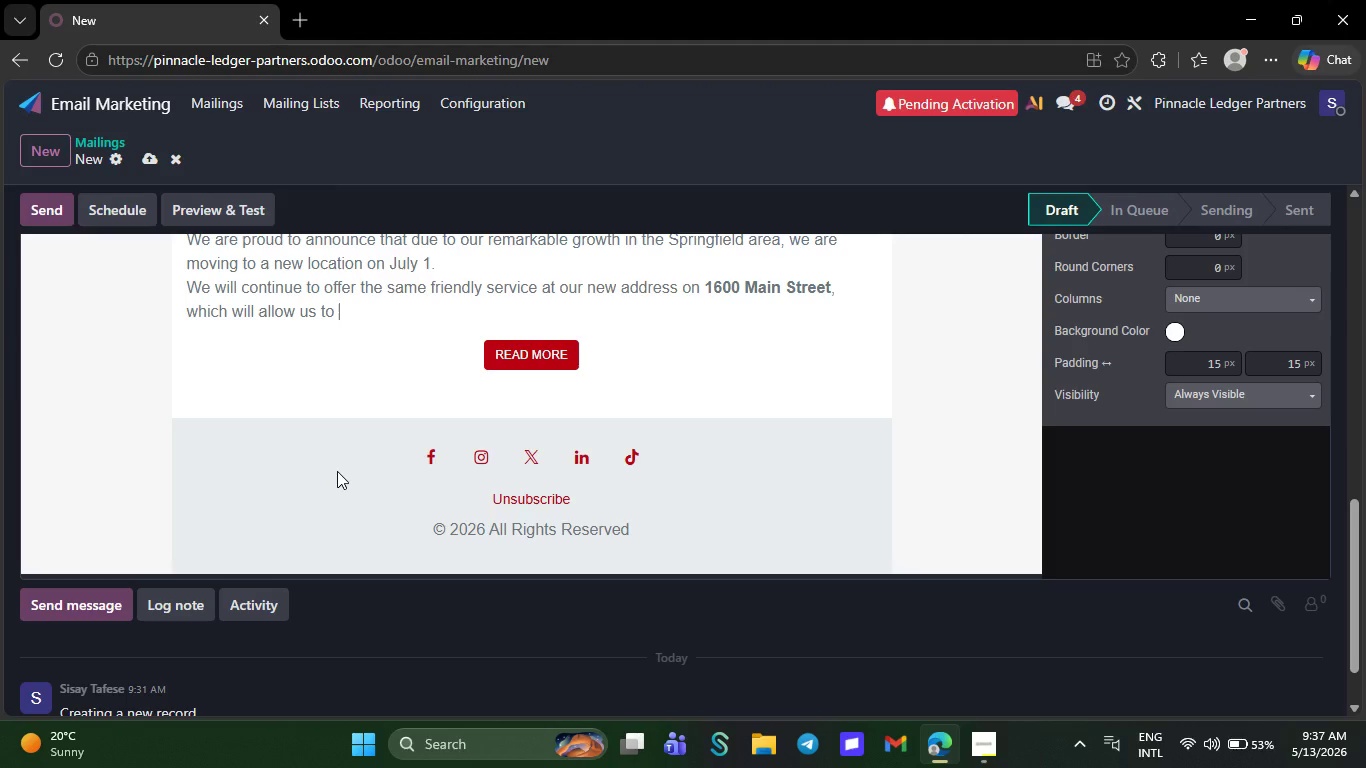 
key(Backspace)
 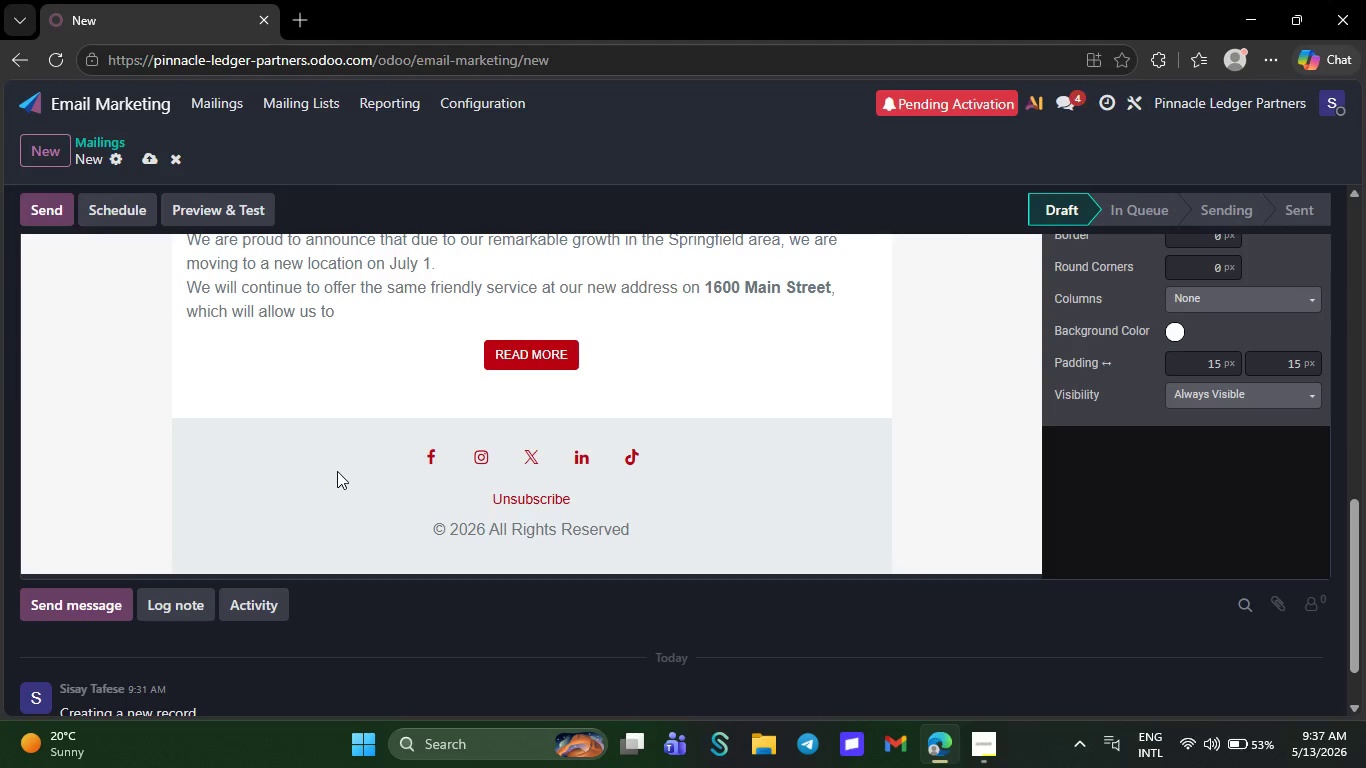 
key(Backspace)
 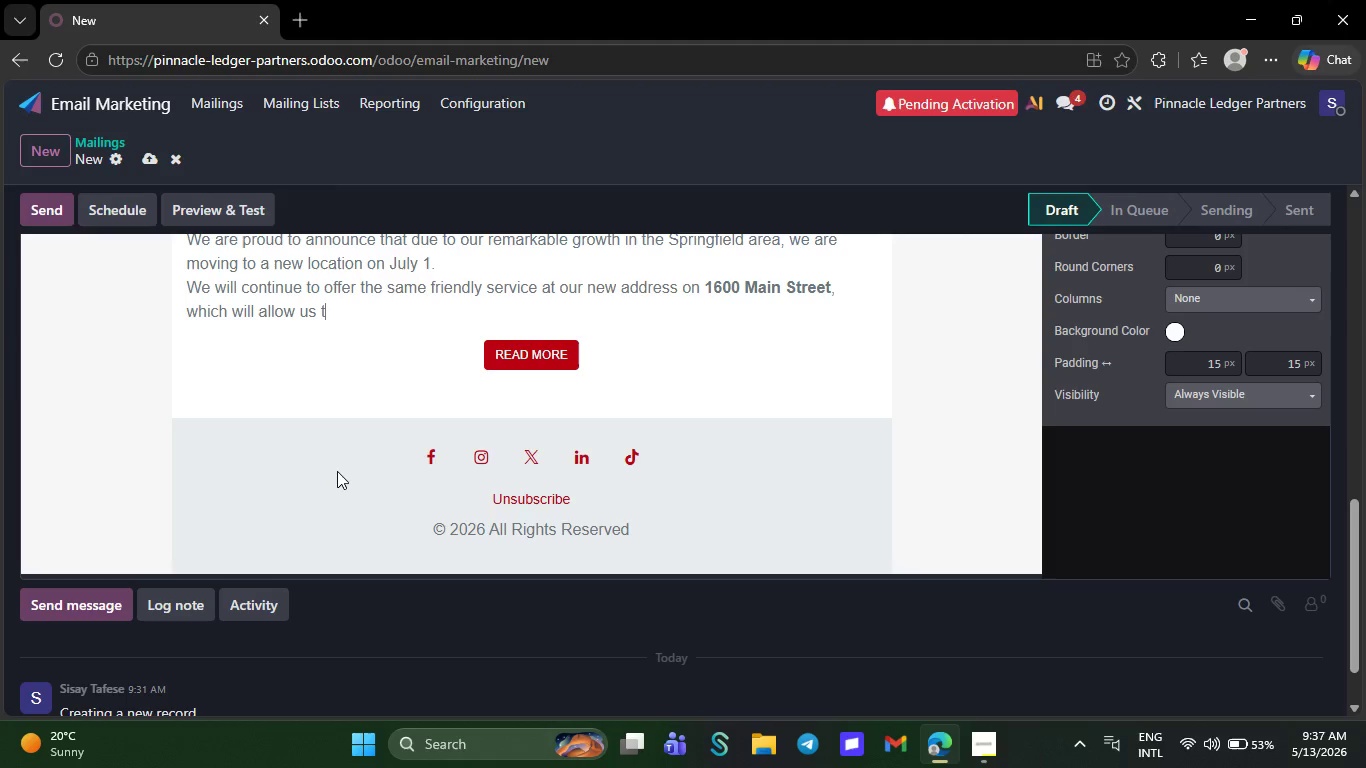 
key(Backspace)
 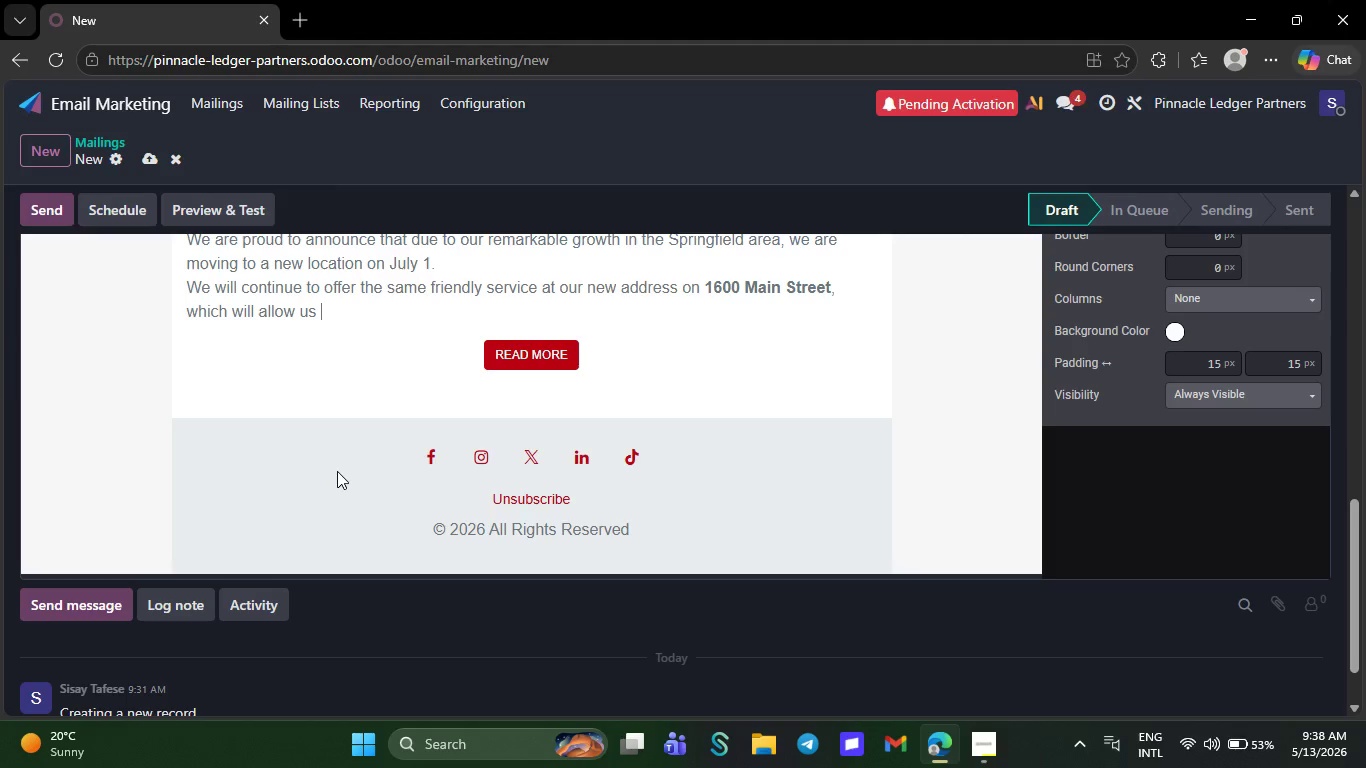 
key(Backspace)
 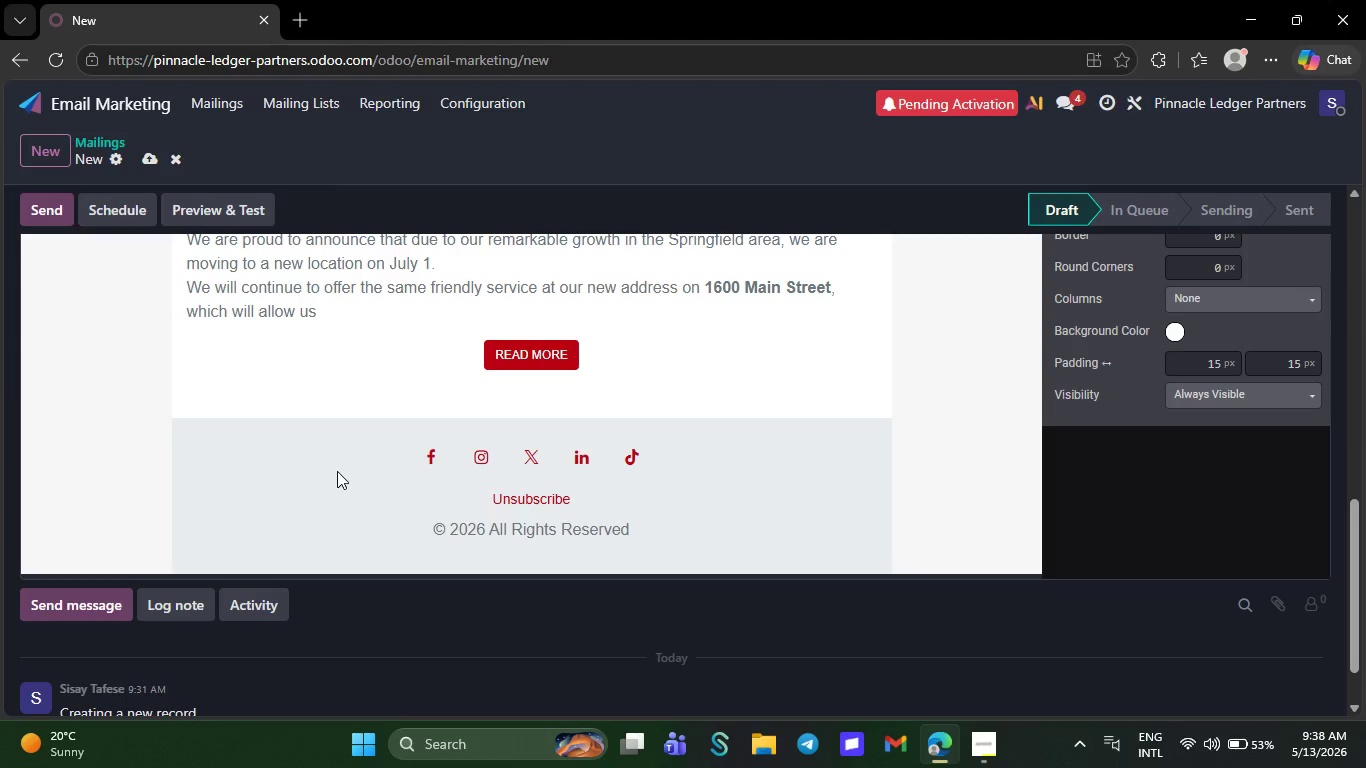 
key(Backspace)
 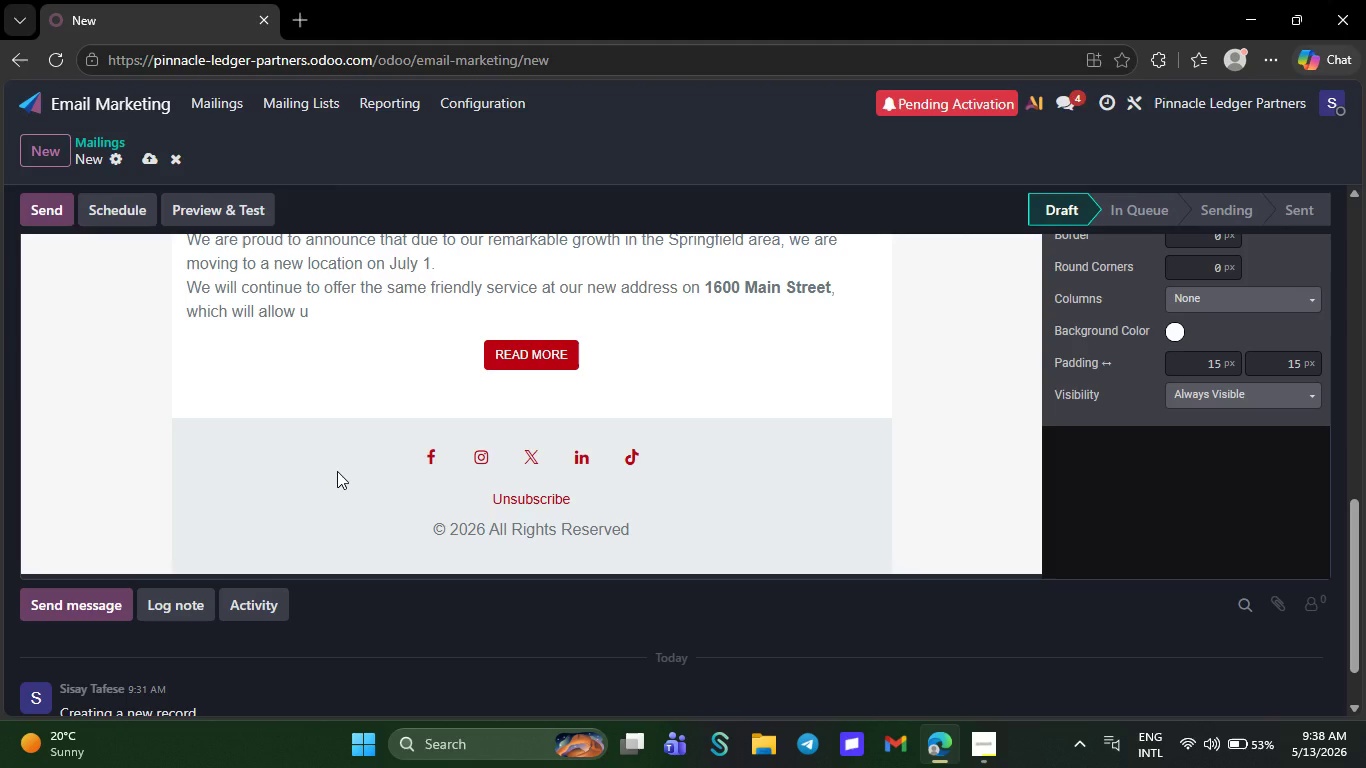 
wait(5.12)
 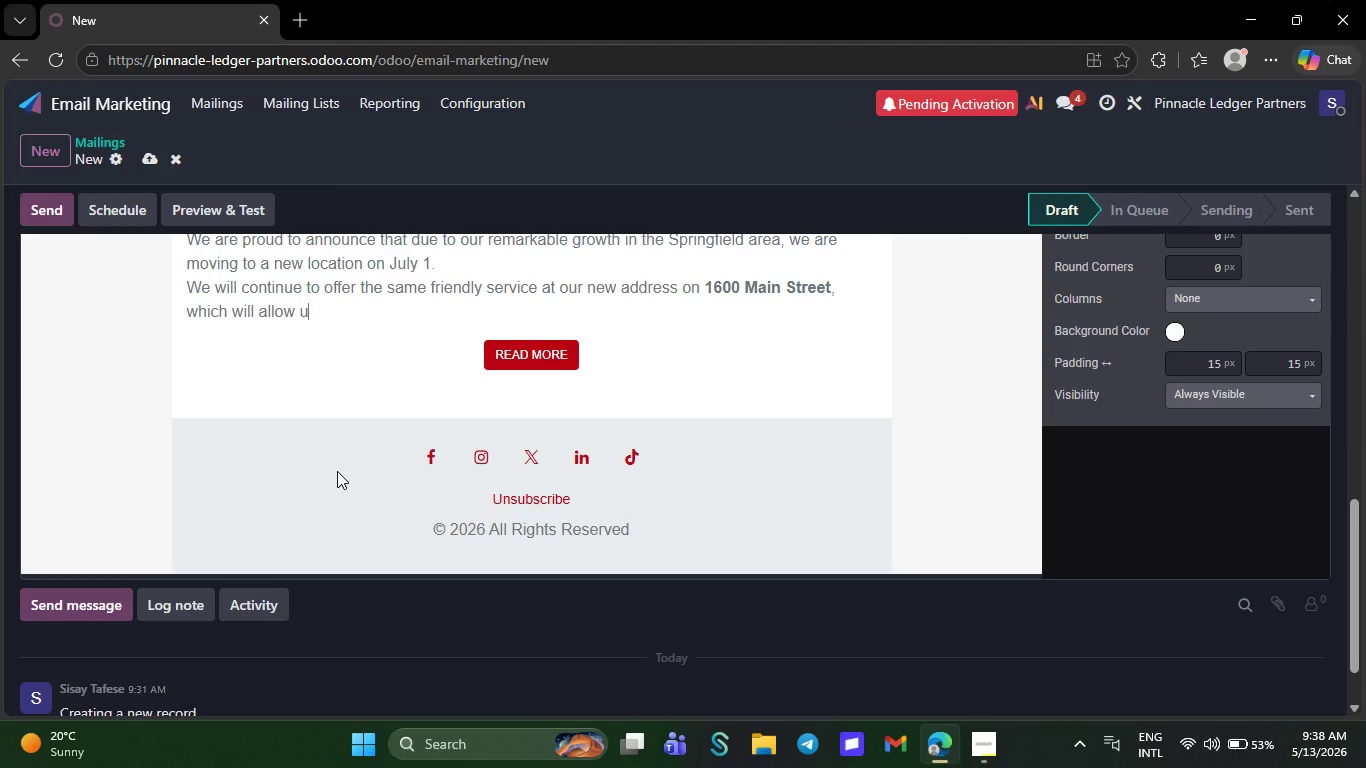 
key(Backspace)
 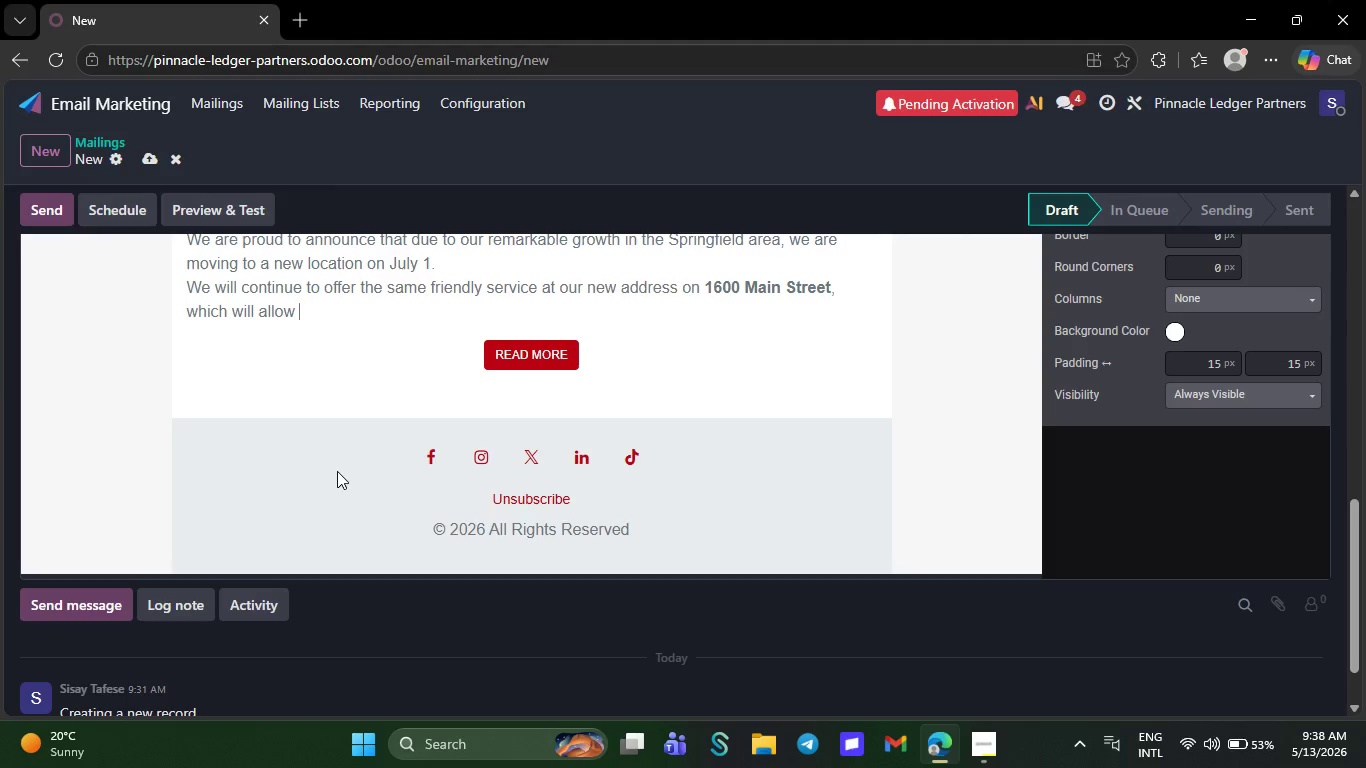 
key(Backspace)
 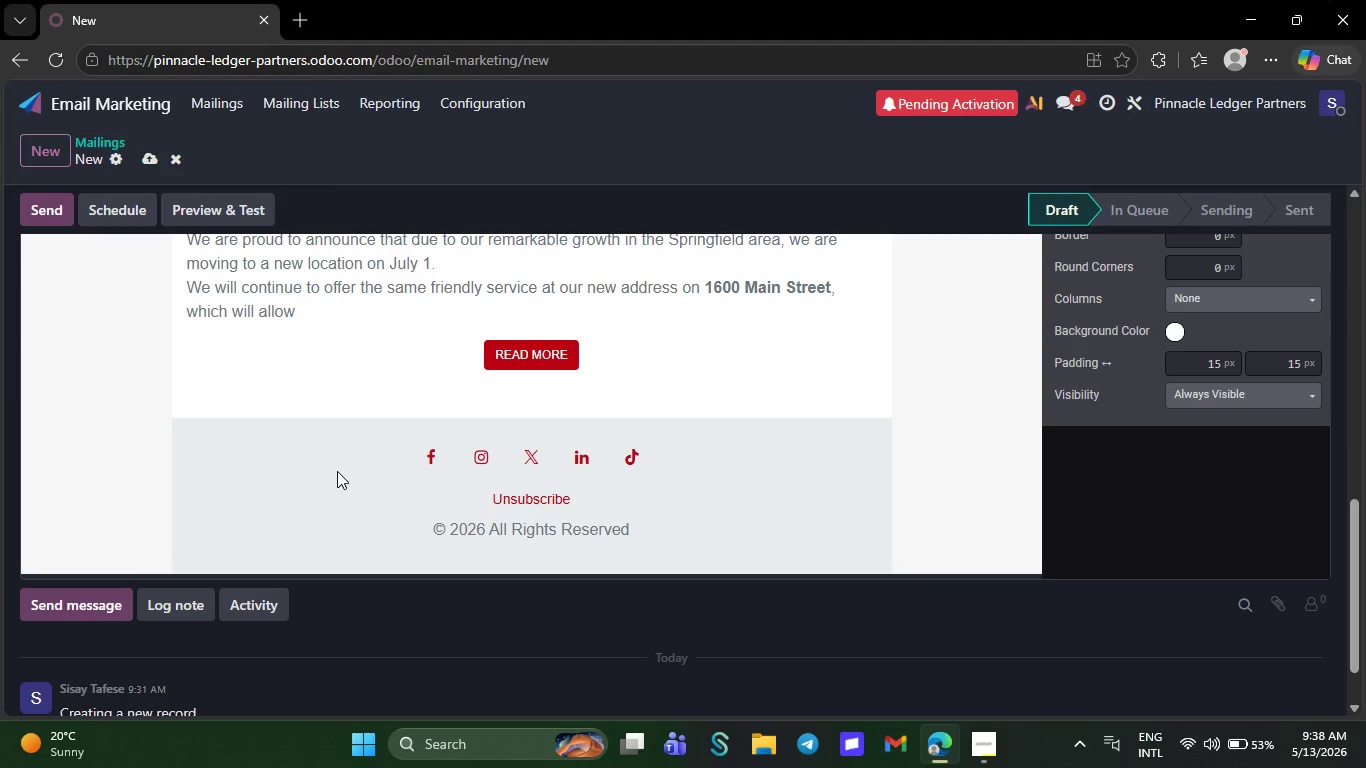 
key(Backspace)
 